 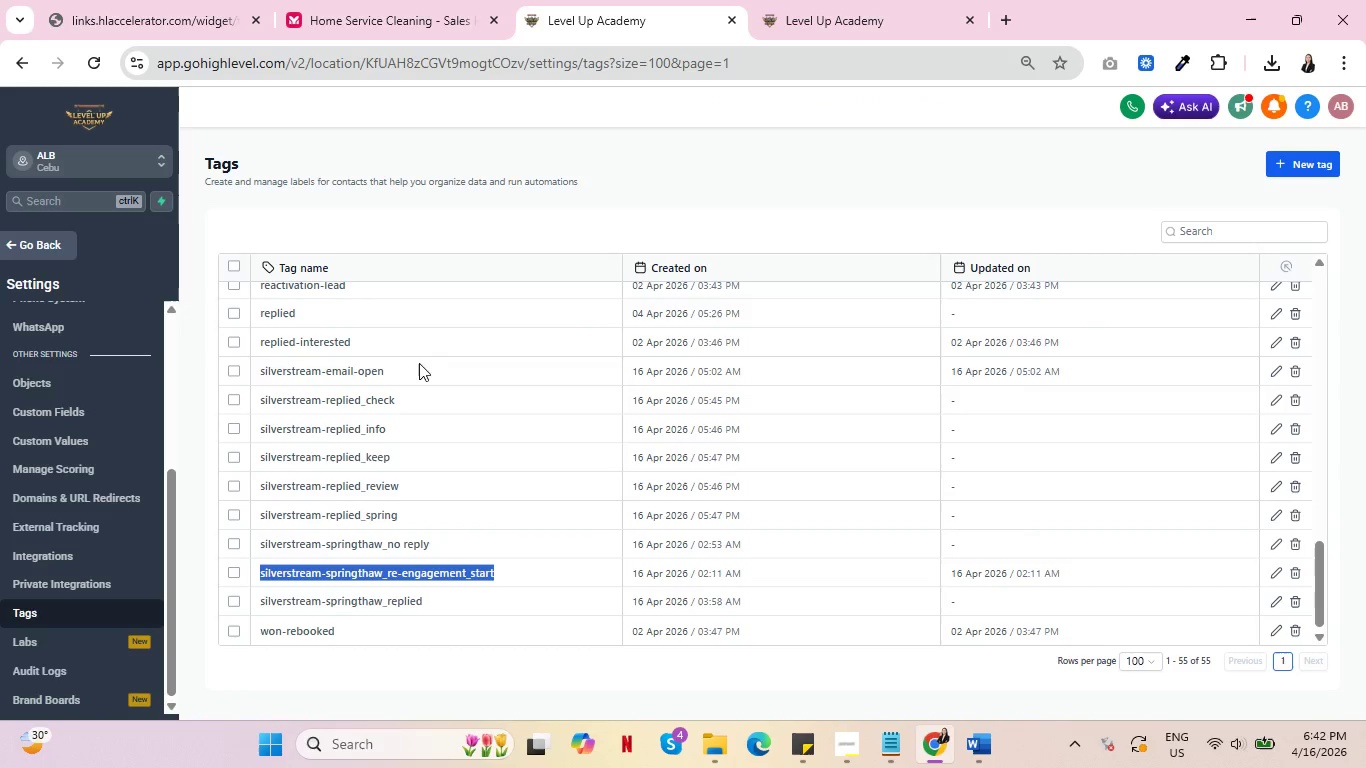 
key(Control+C)
 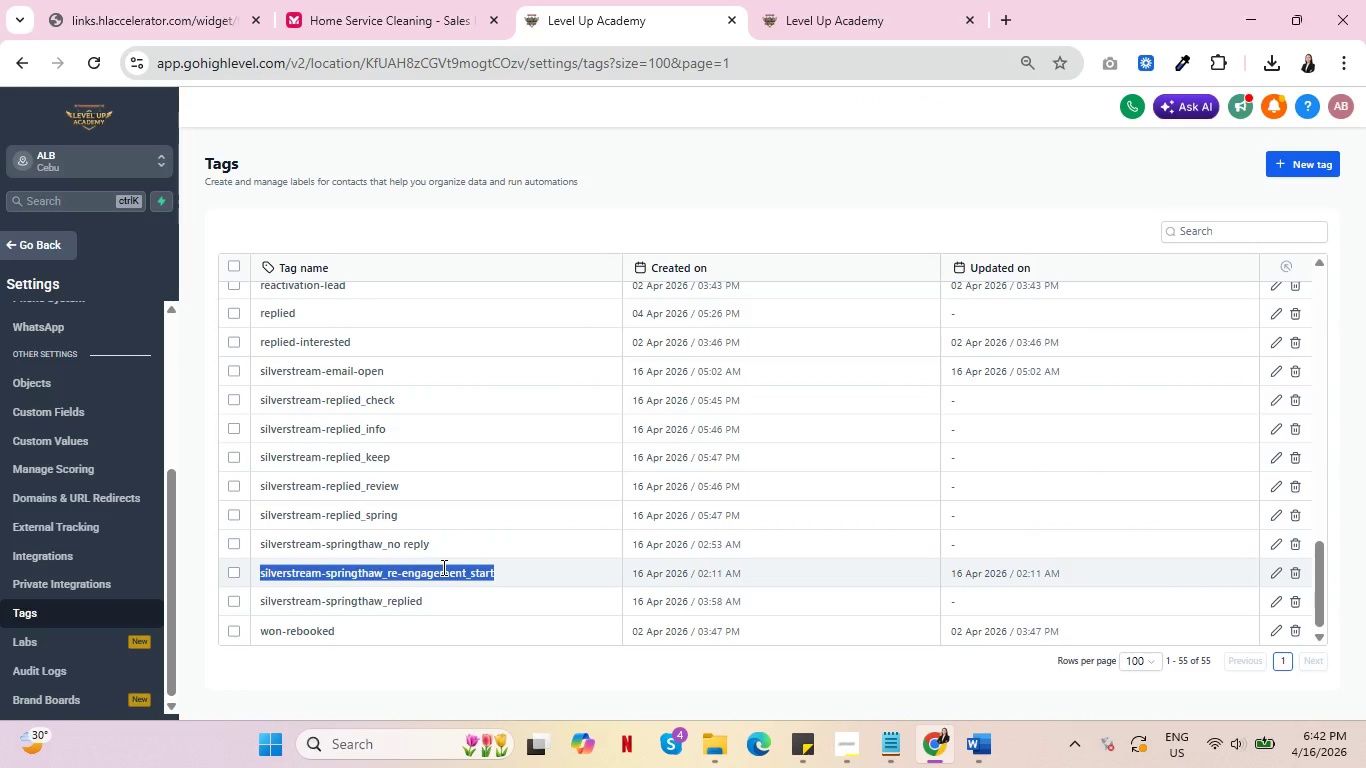 
key(Alt+AltLeft)
 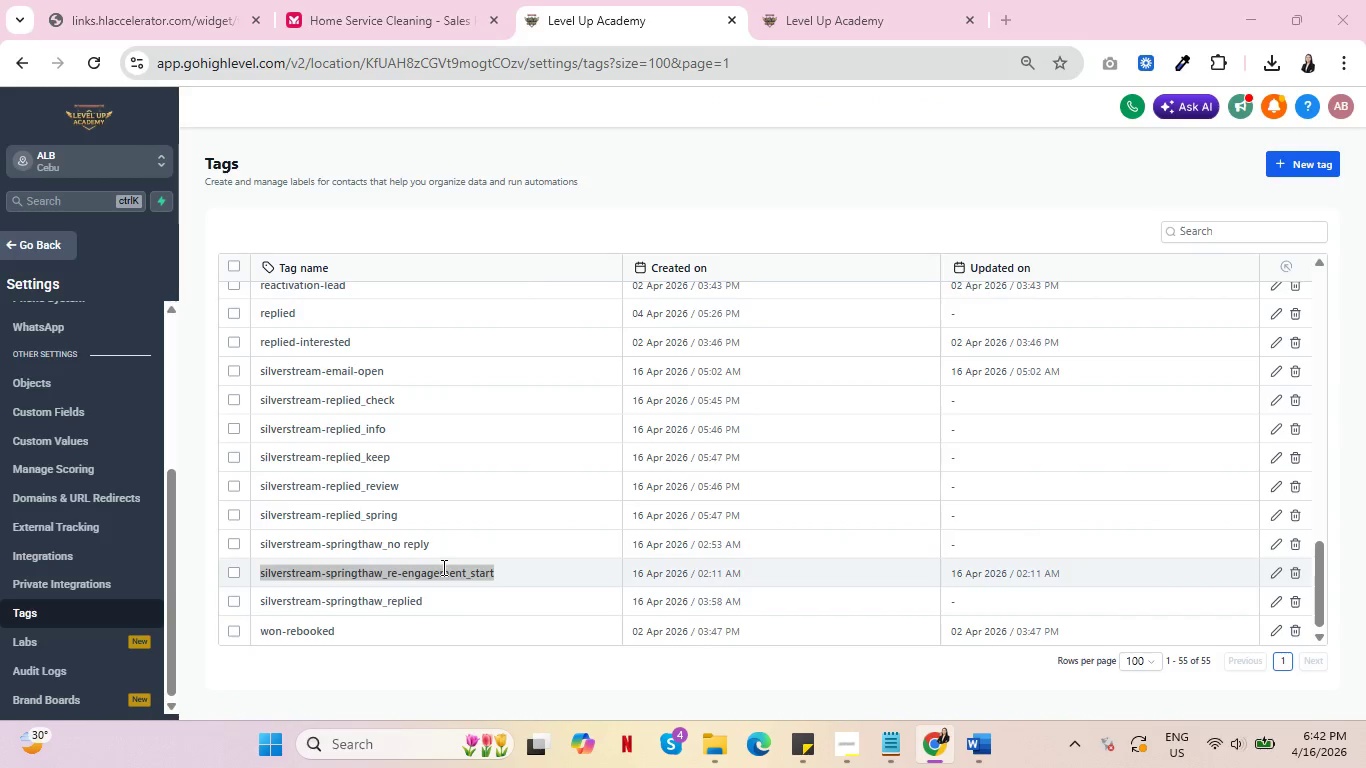 
key(Alt+Tab)
 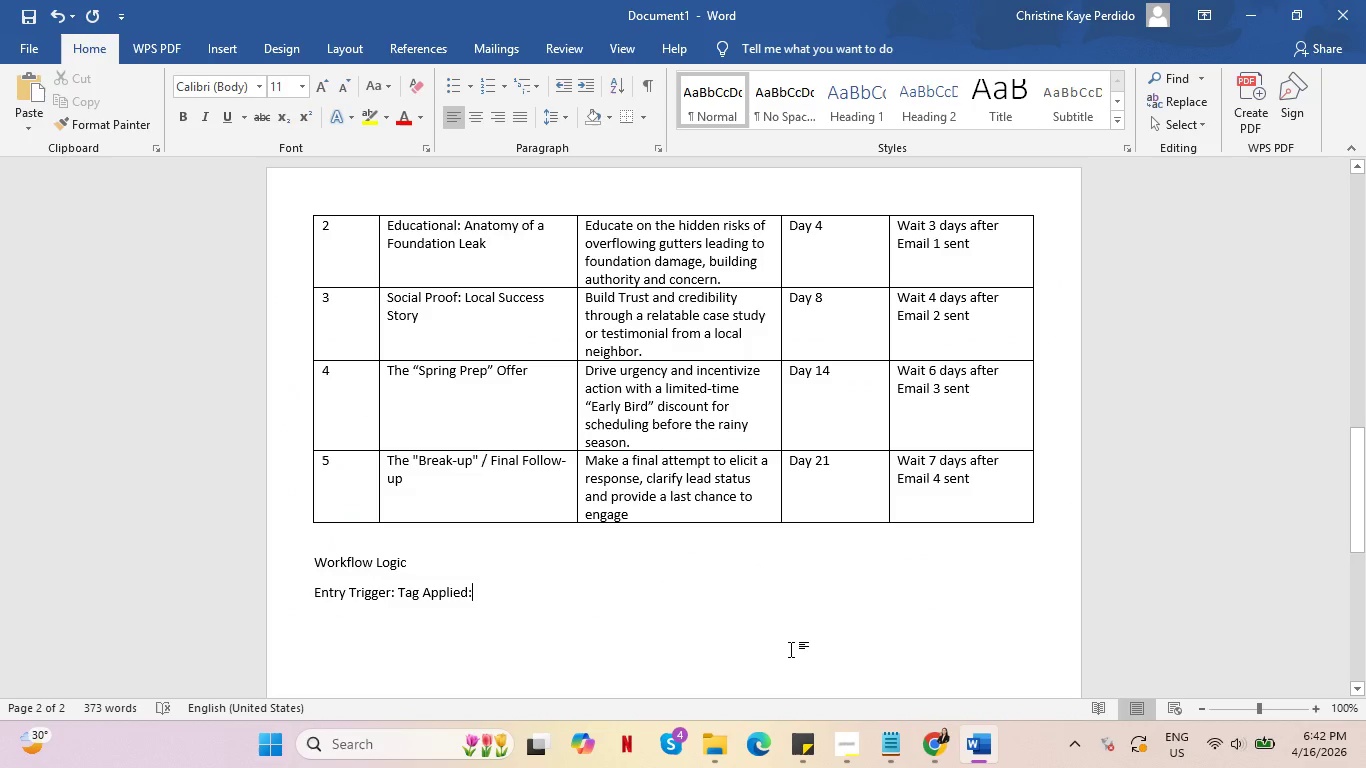 
key(Space)
 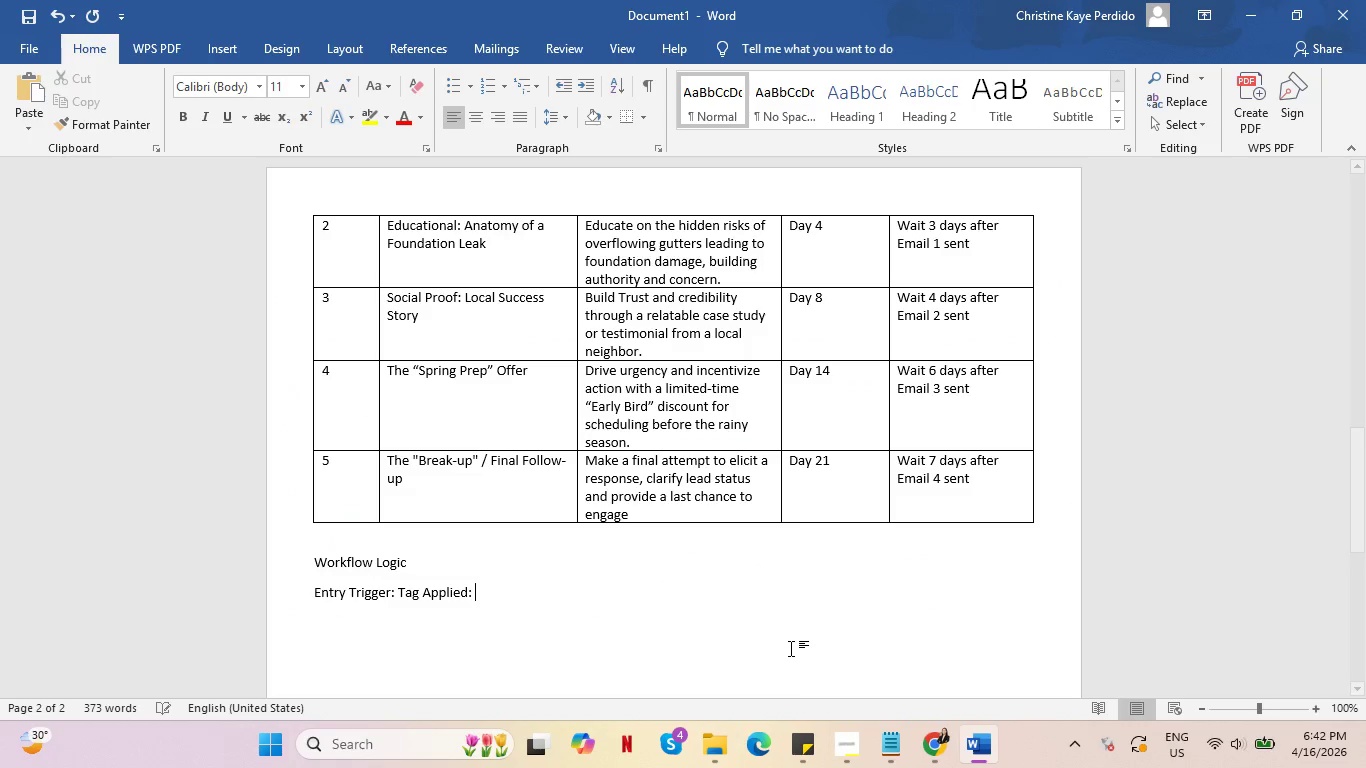 
key(Control+V)
 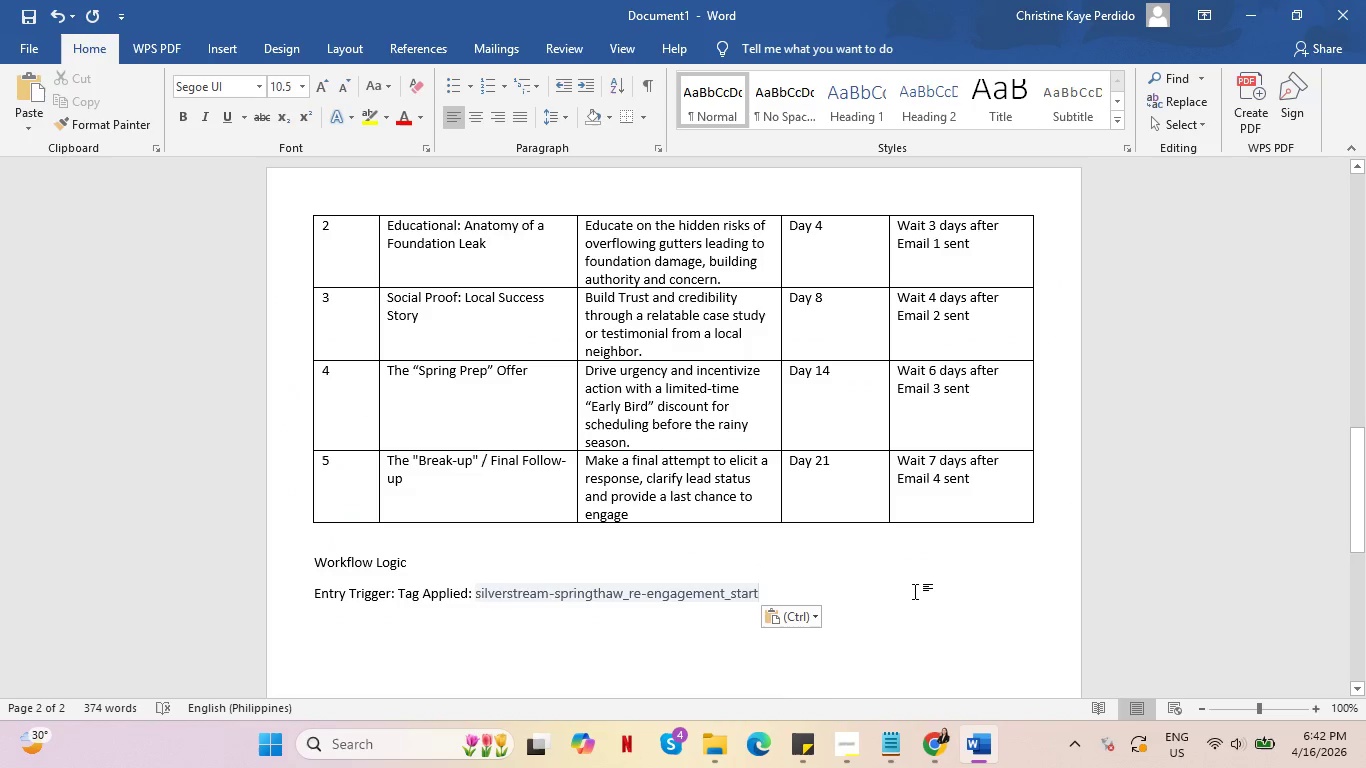 
left_click([876, 506])
 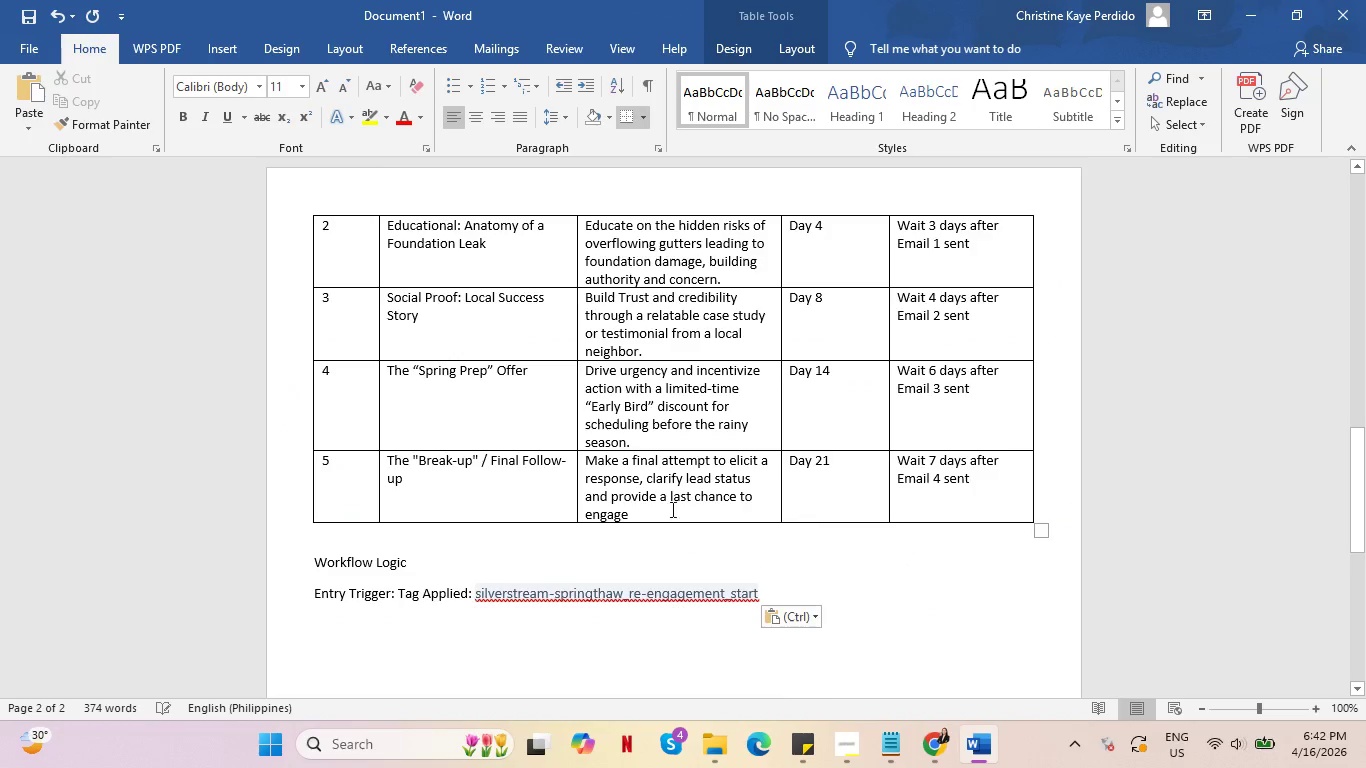 
scroll: coordinate [648, 518], scroll_direction: down, amount: 3.0
 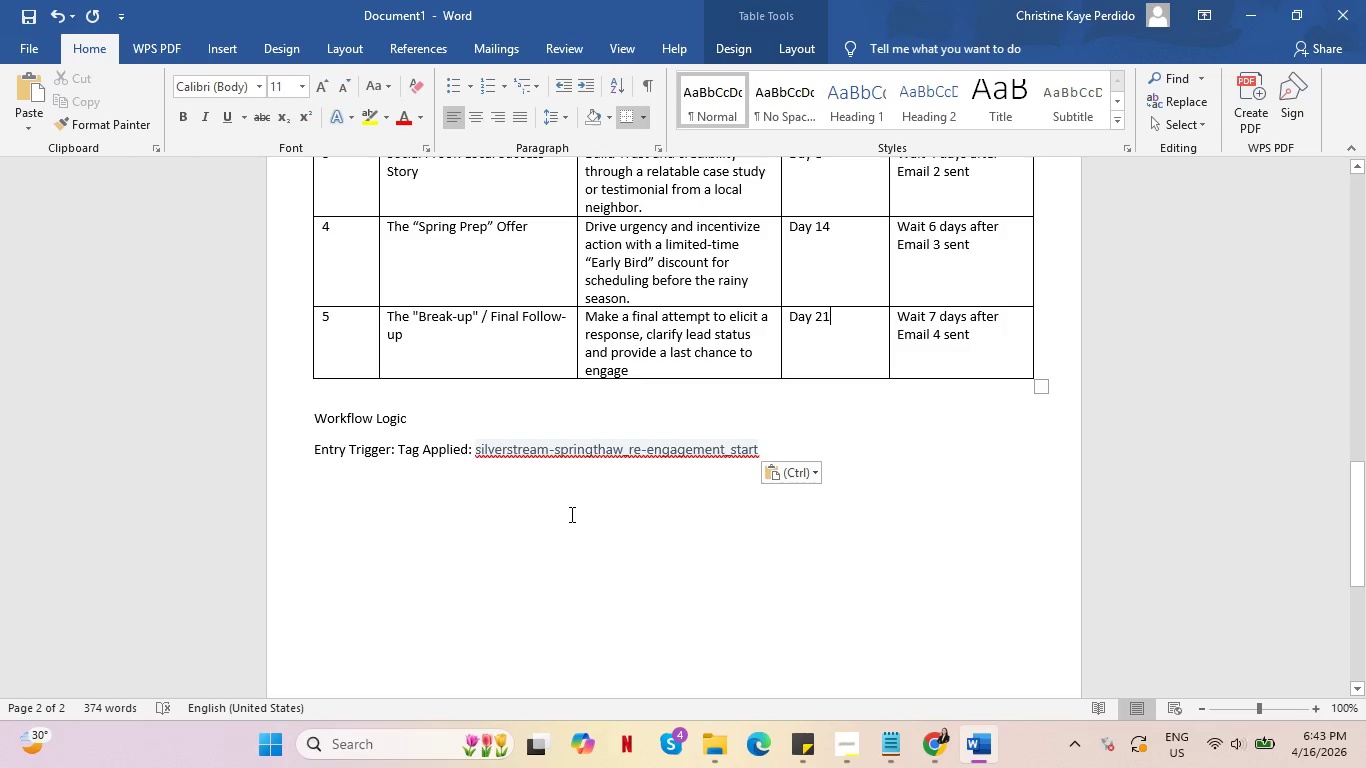 
left_click([516, 482])
 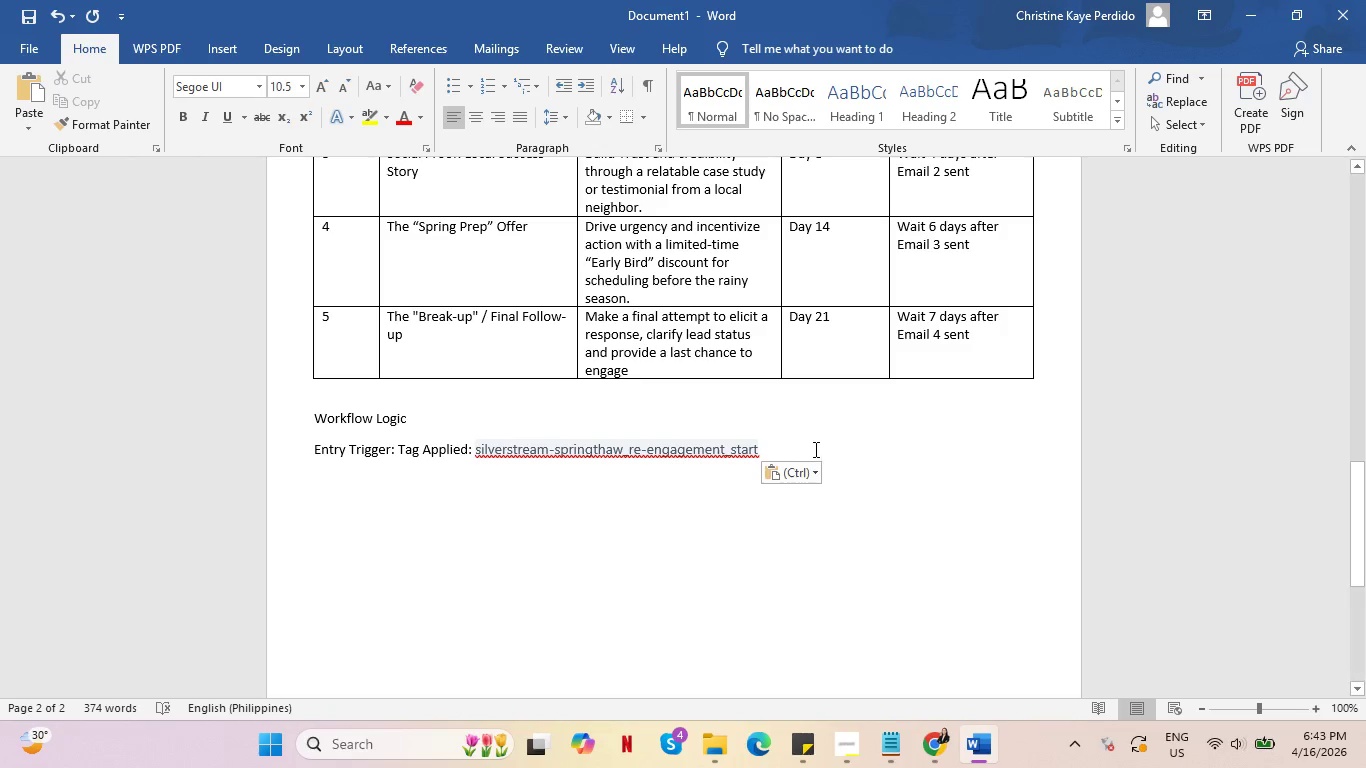 
left_click([815, 442])
 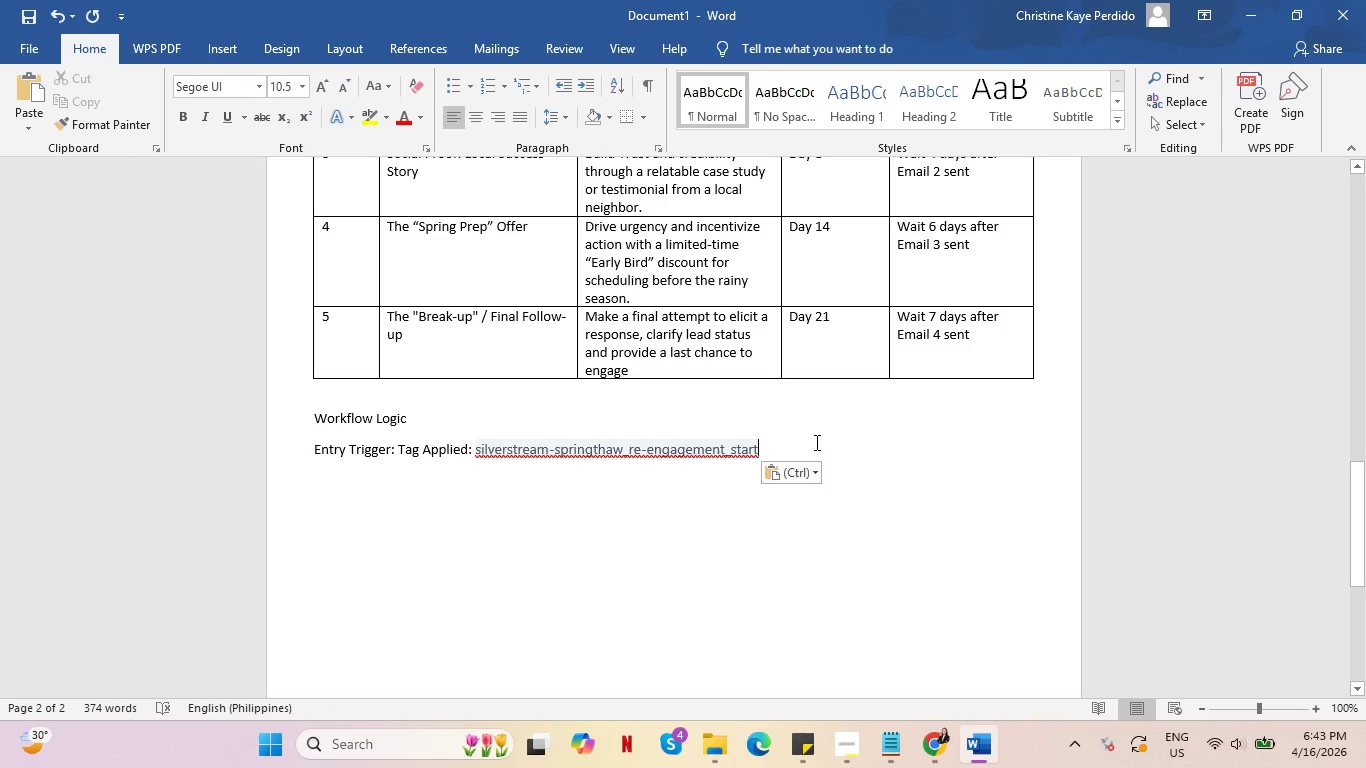 
key(Enter)
 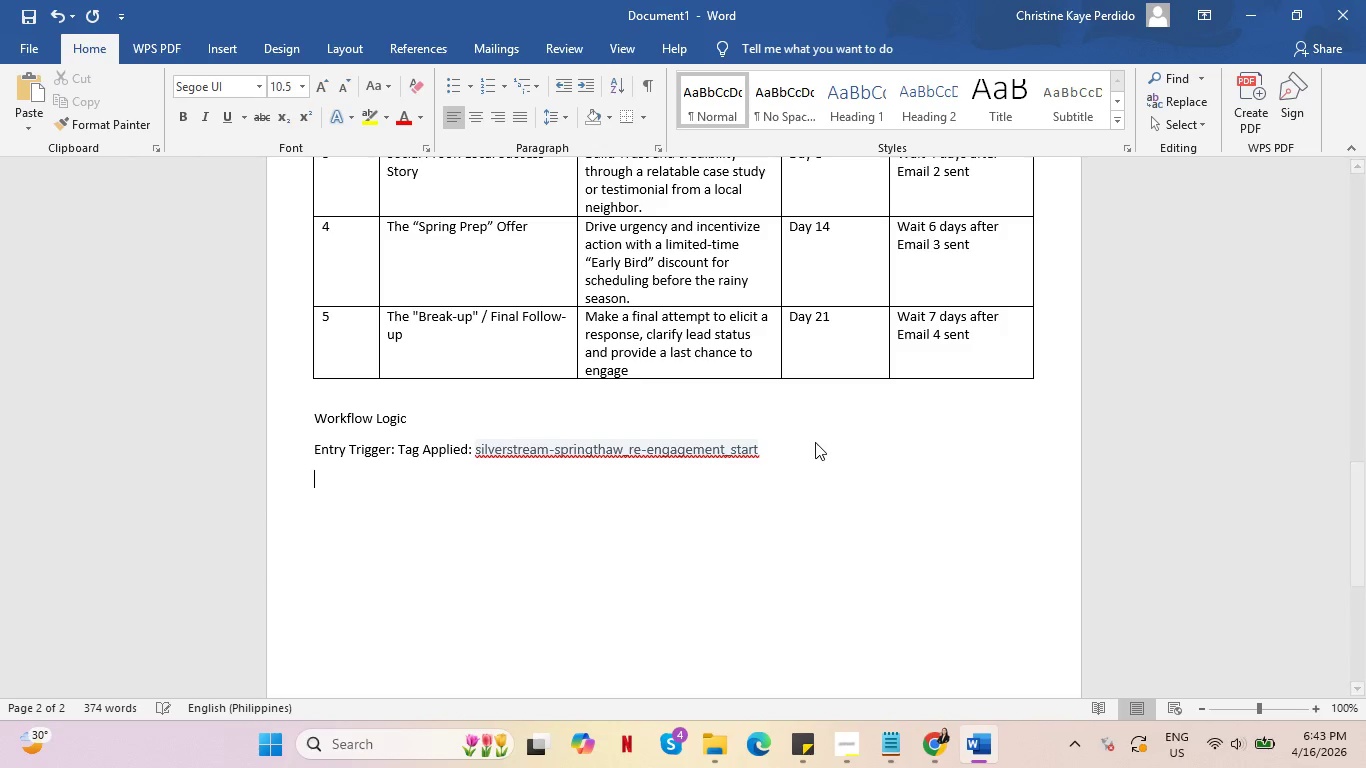 
key(Enter)
 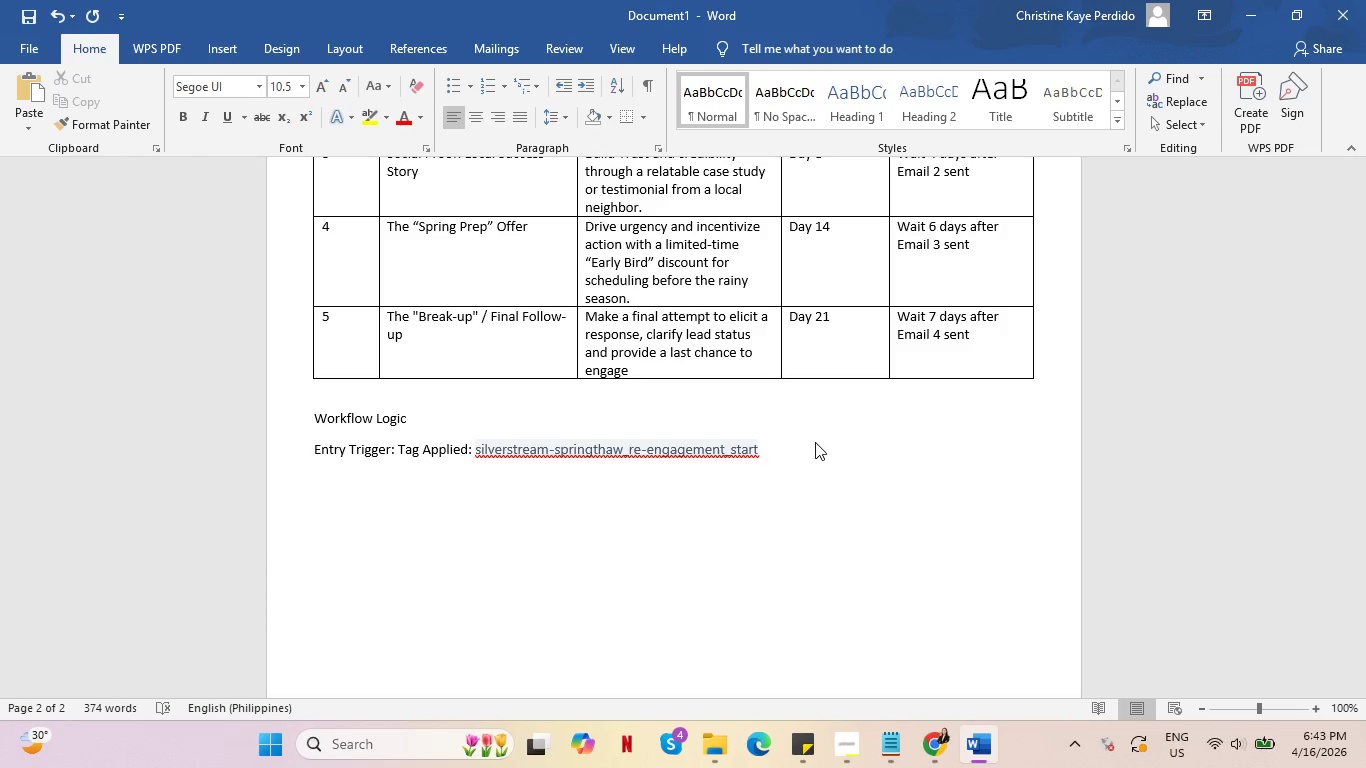 
key(Backspace)
 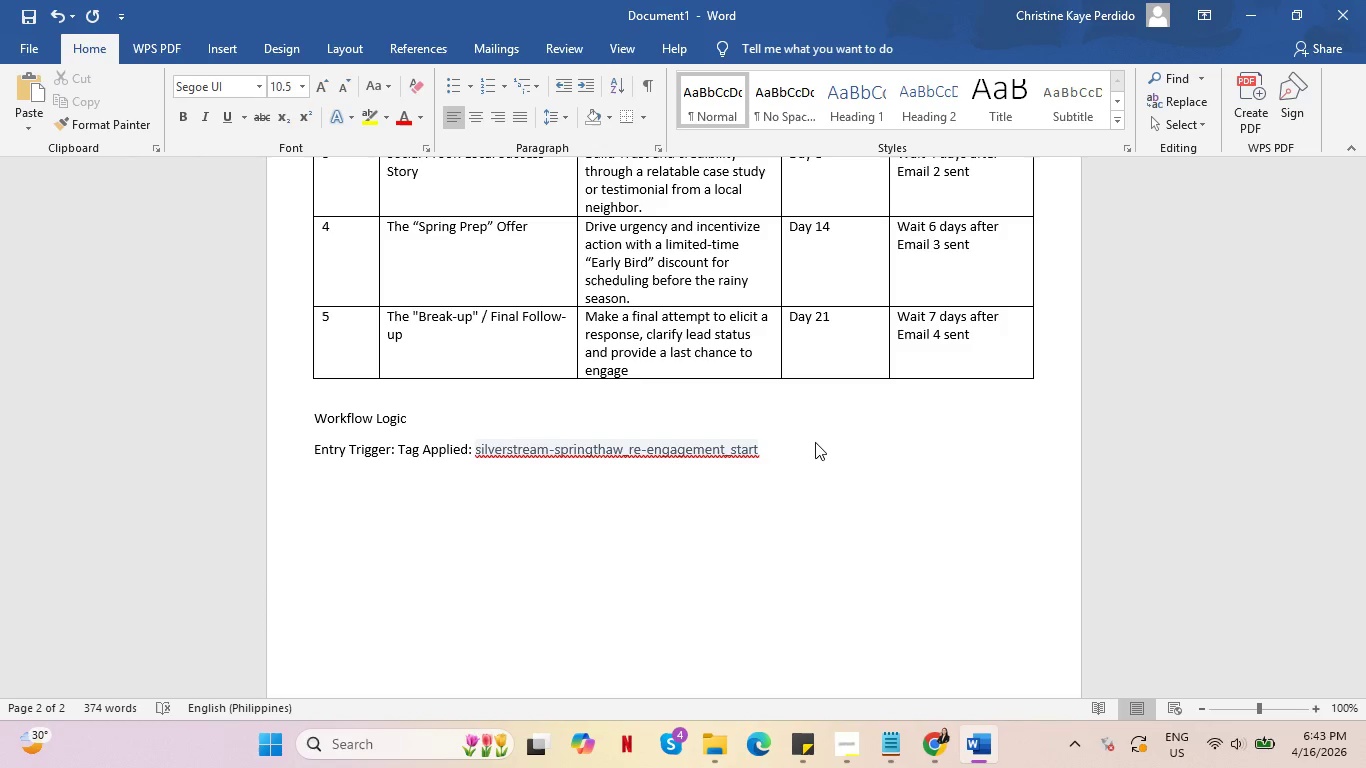 
key(Shift+ShiftRight)
 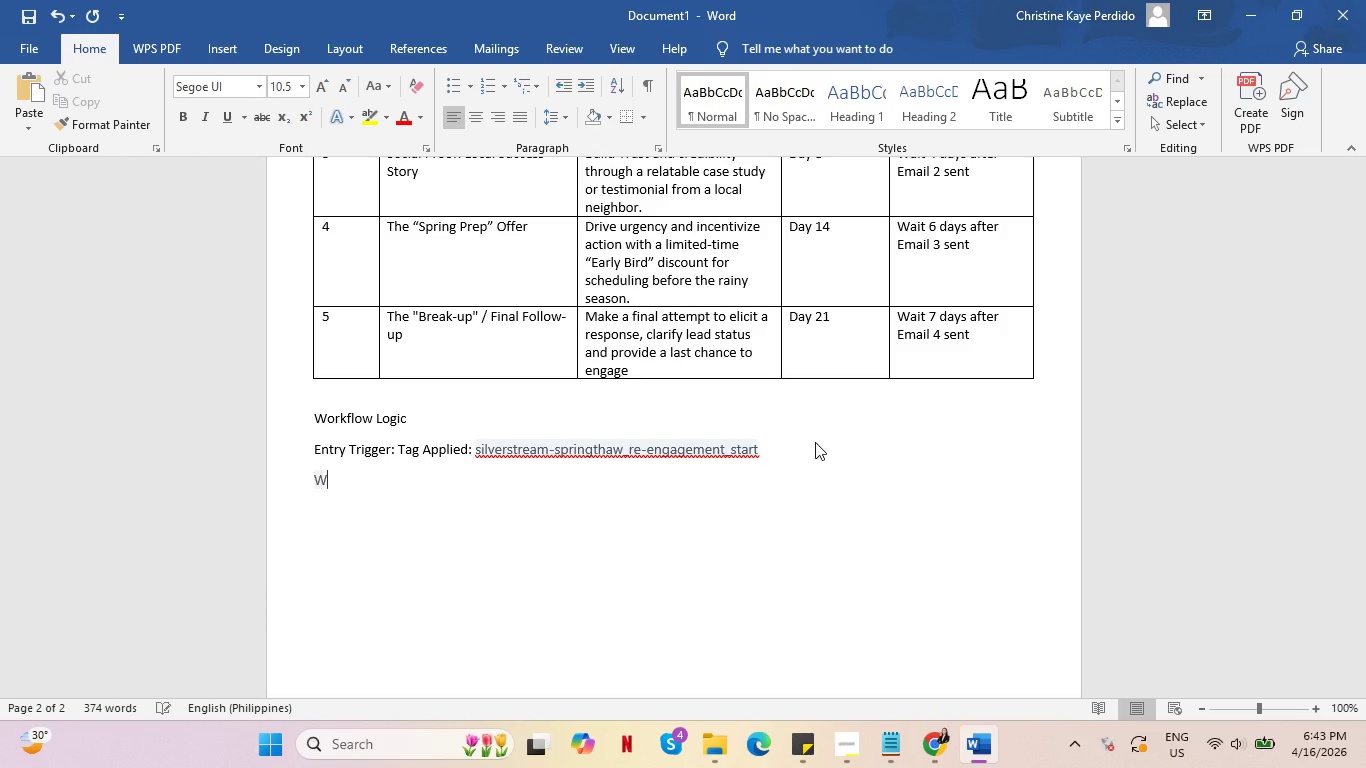 
key(Shift+W)
 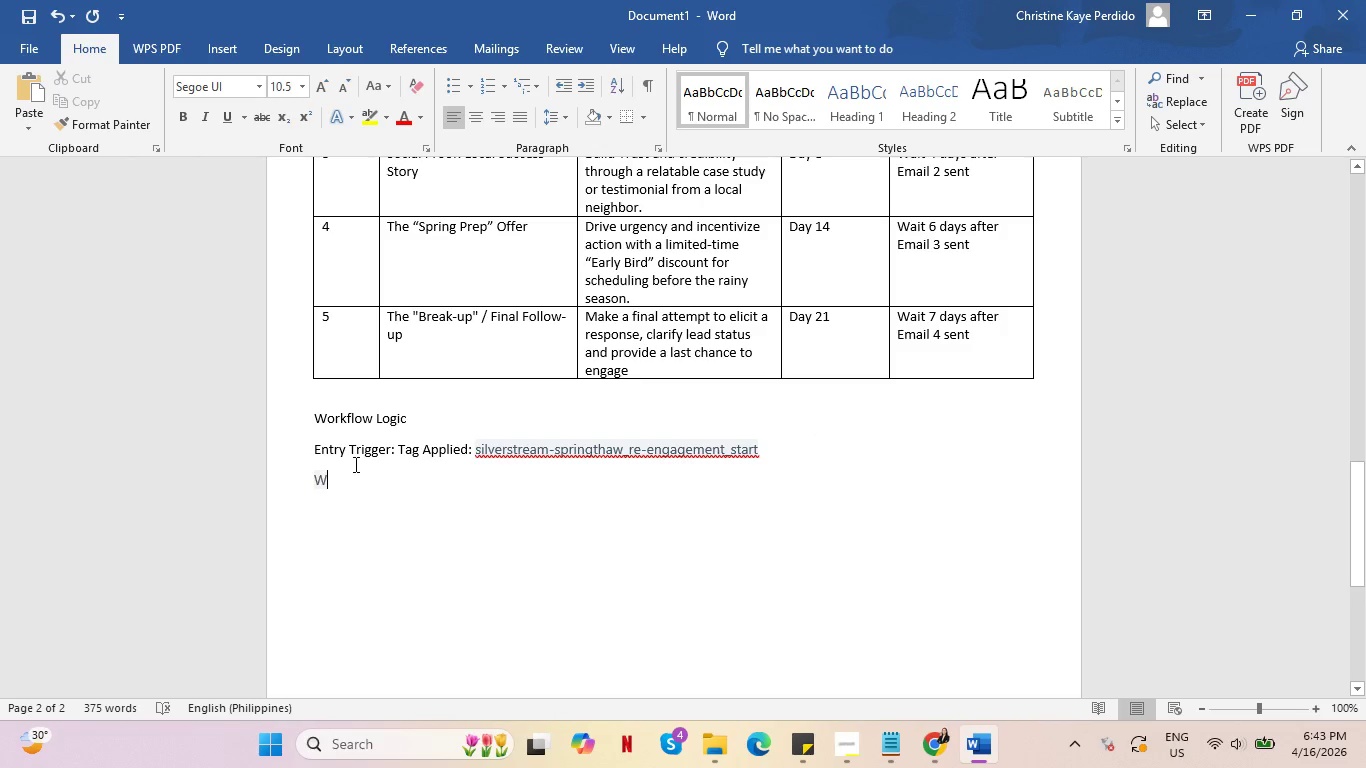 
key(Control+Z)
 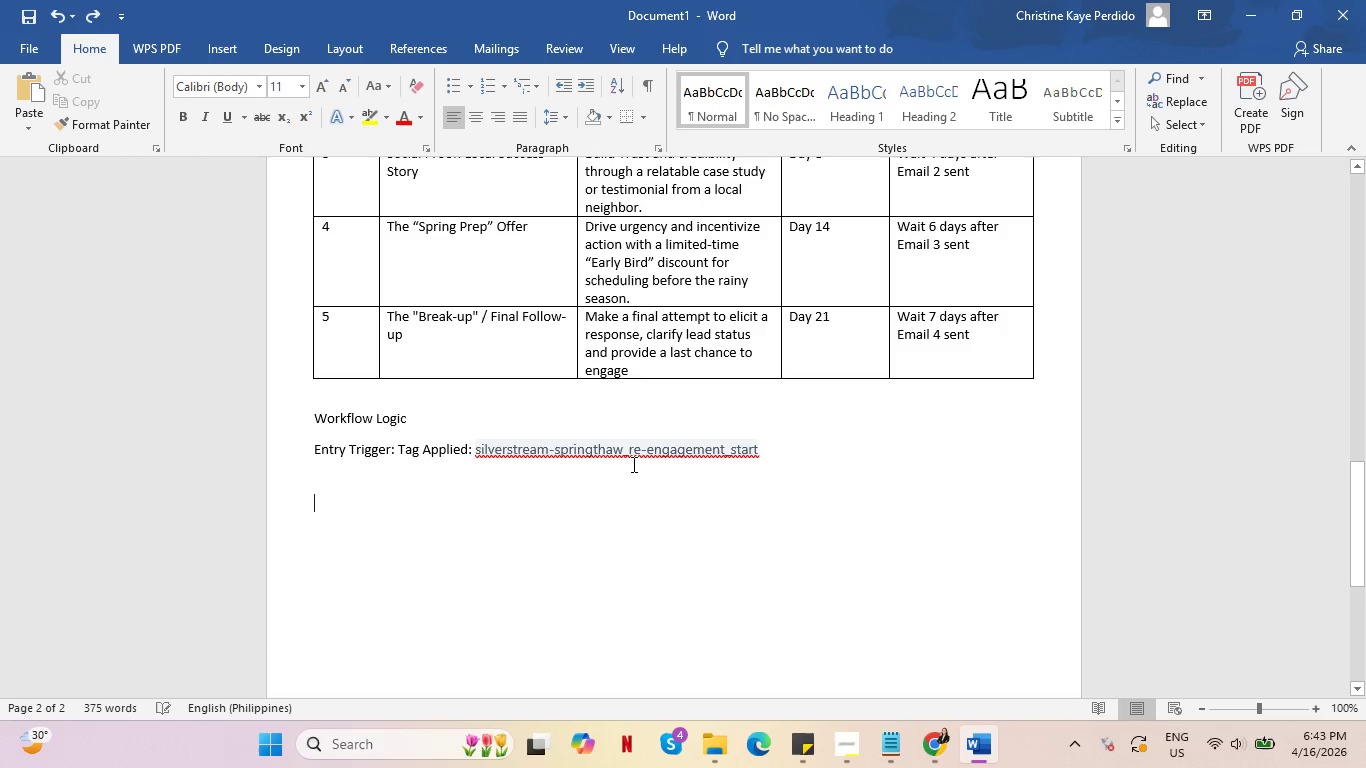 
key(Control+Z)
 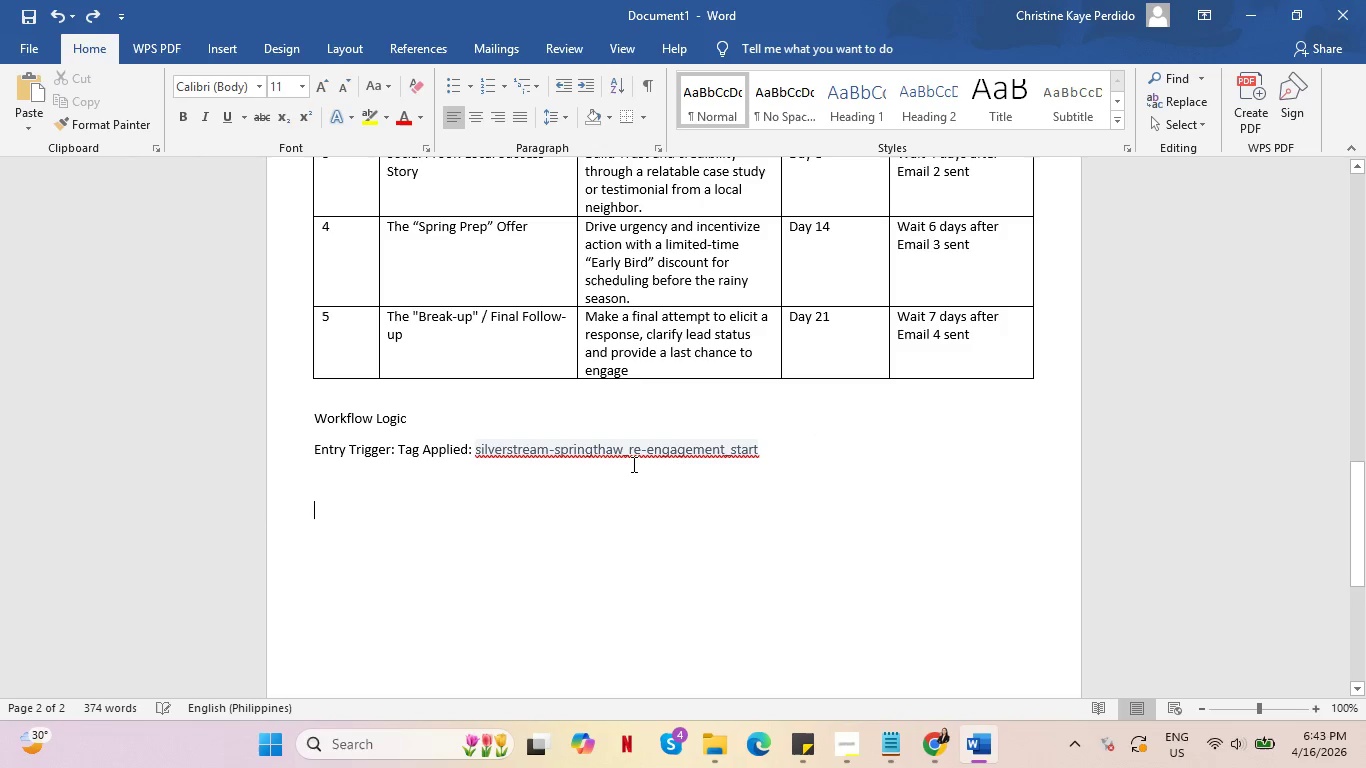 
key(Control+Z)
 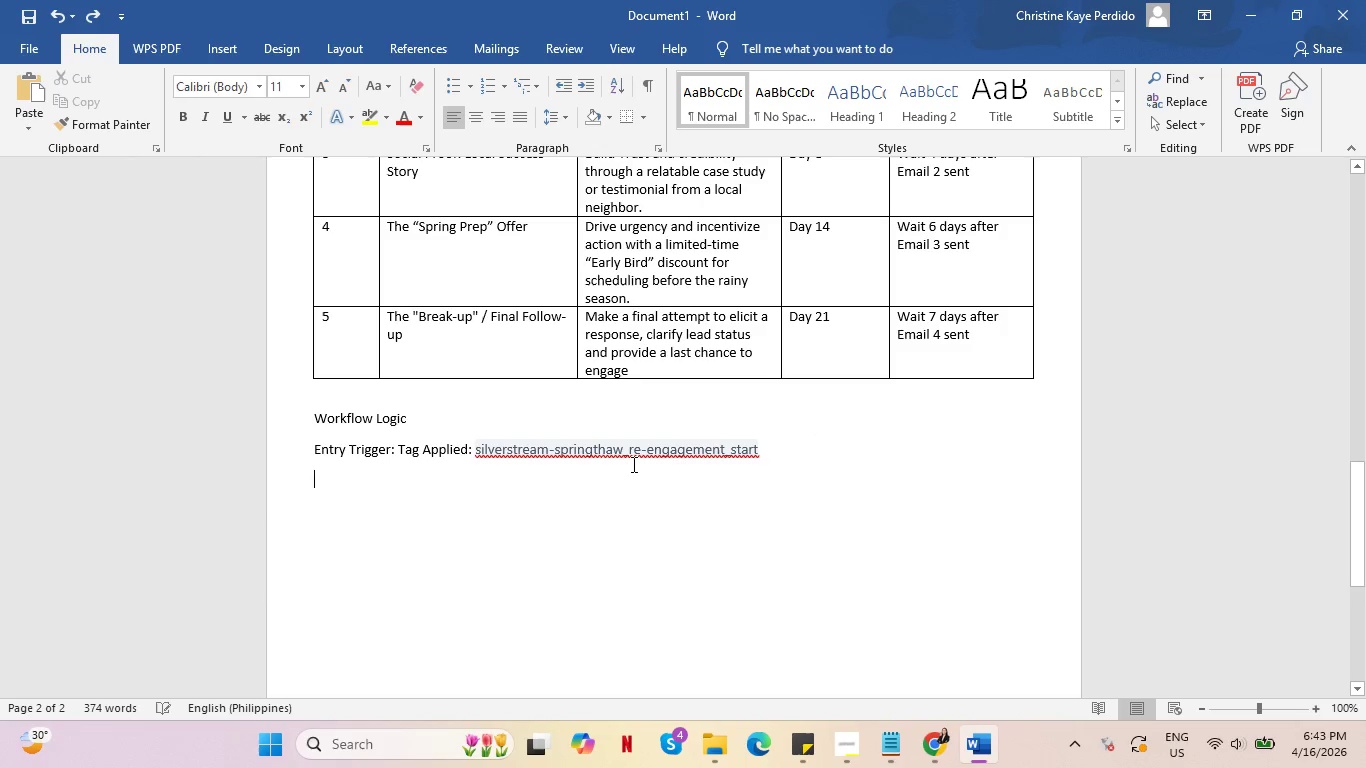 
key(Control+Z)
 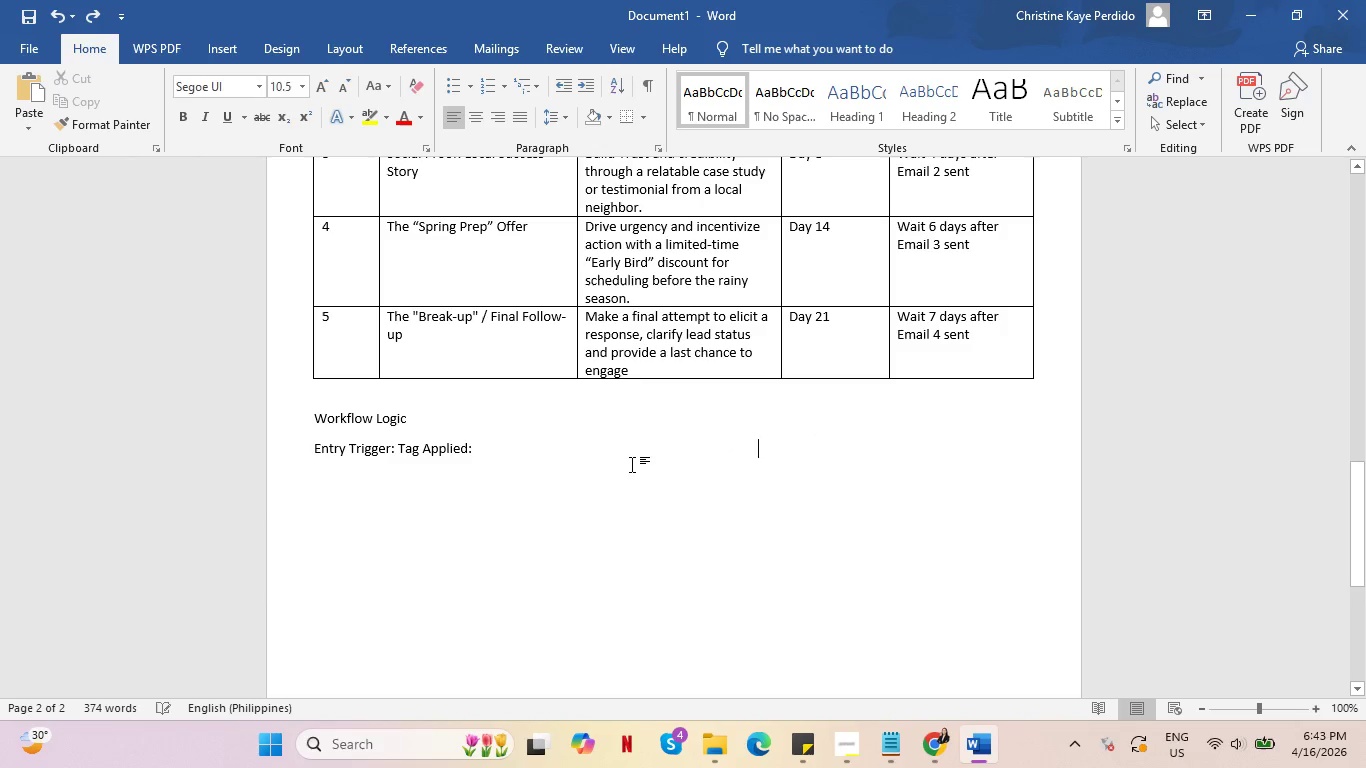 
key(Control+Z)
 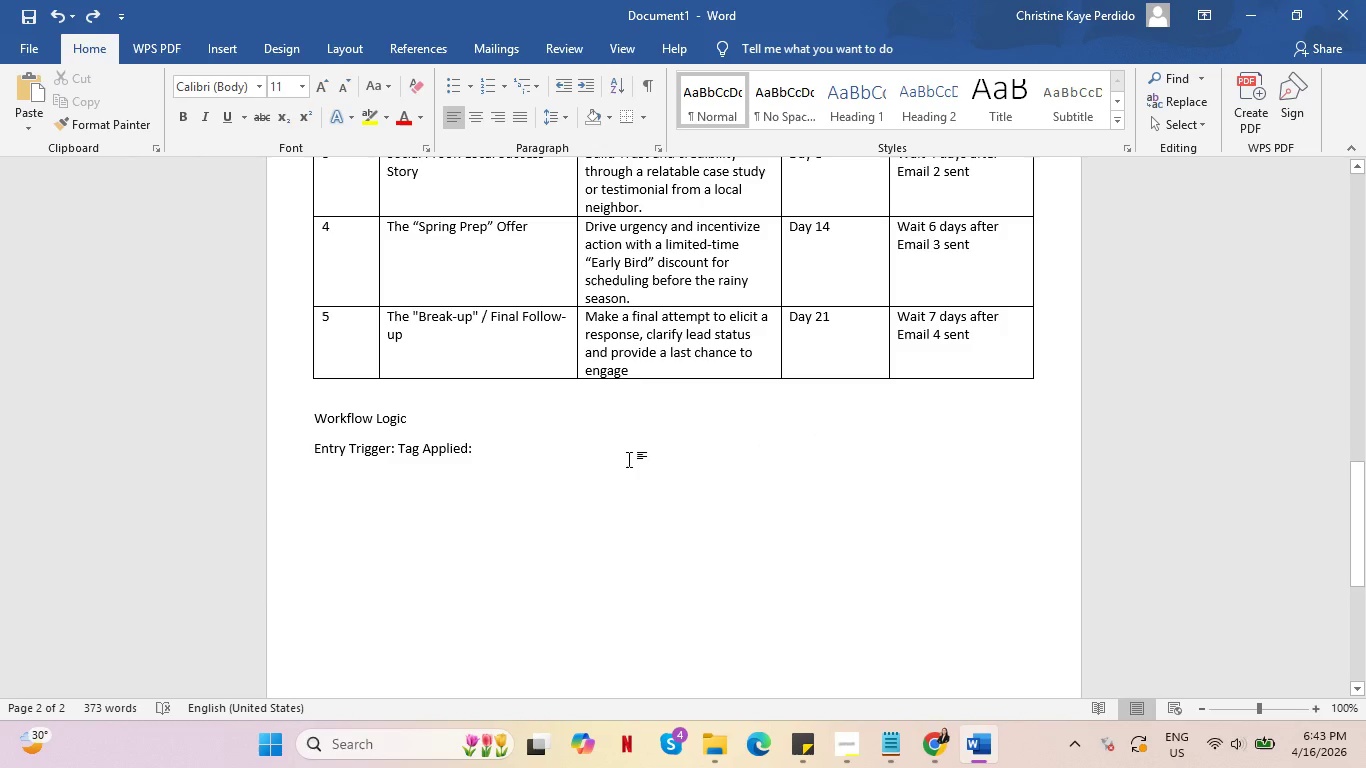 
key(Enter)
 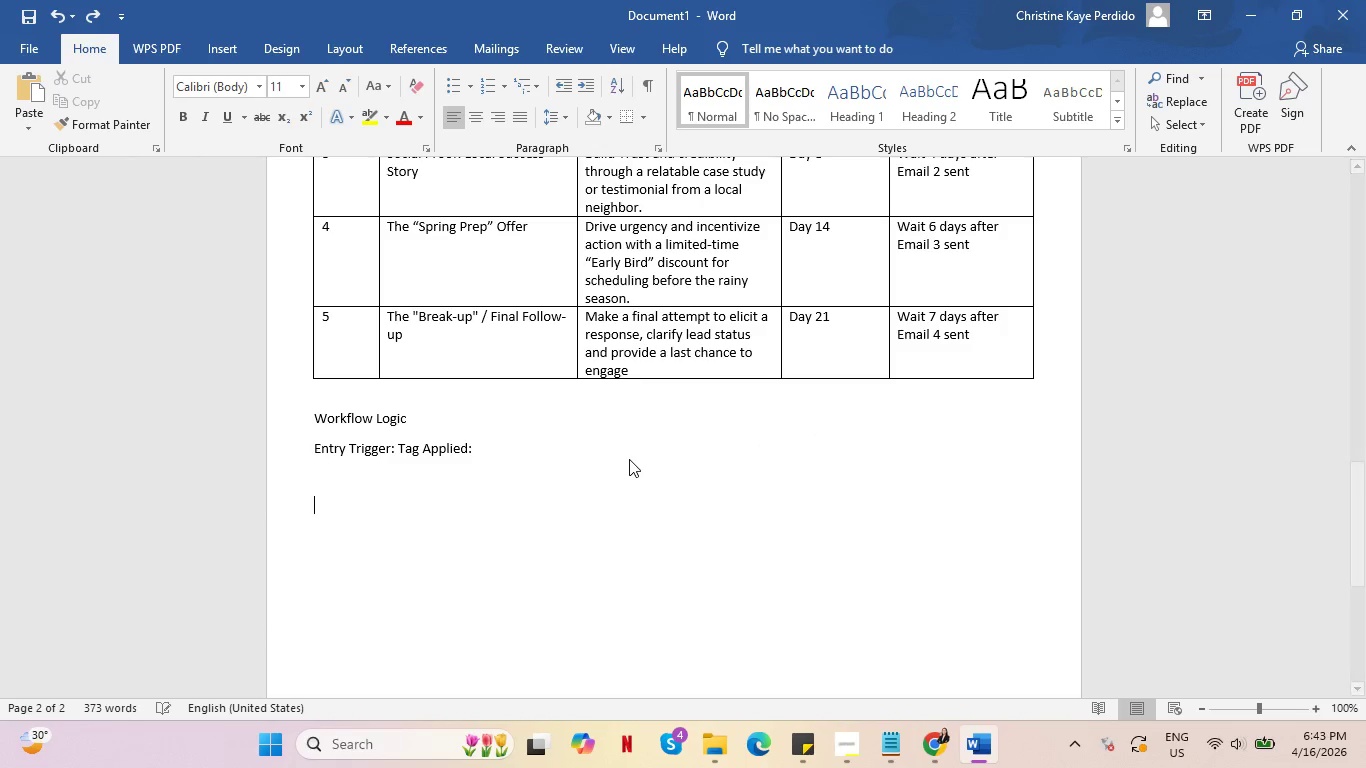 
key(Enter)
 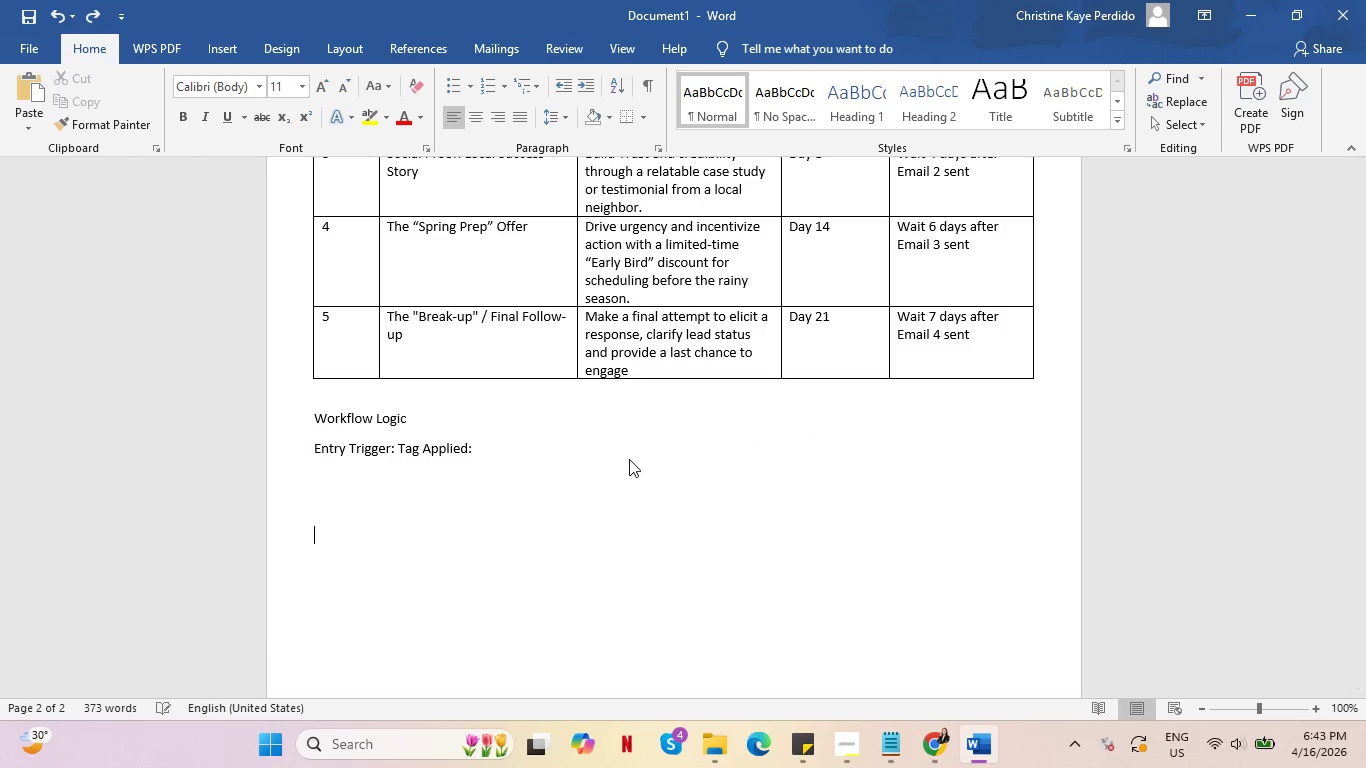 
key(Enter)
 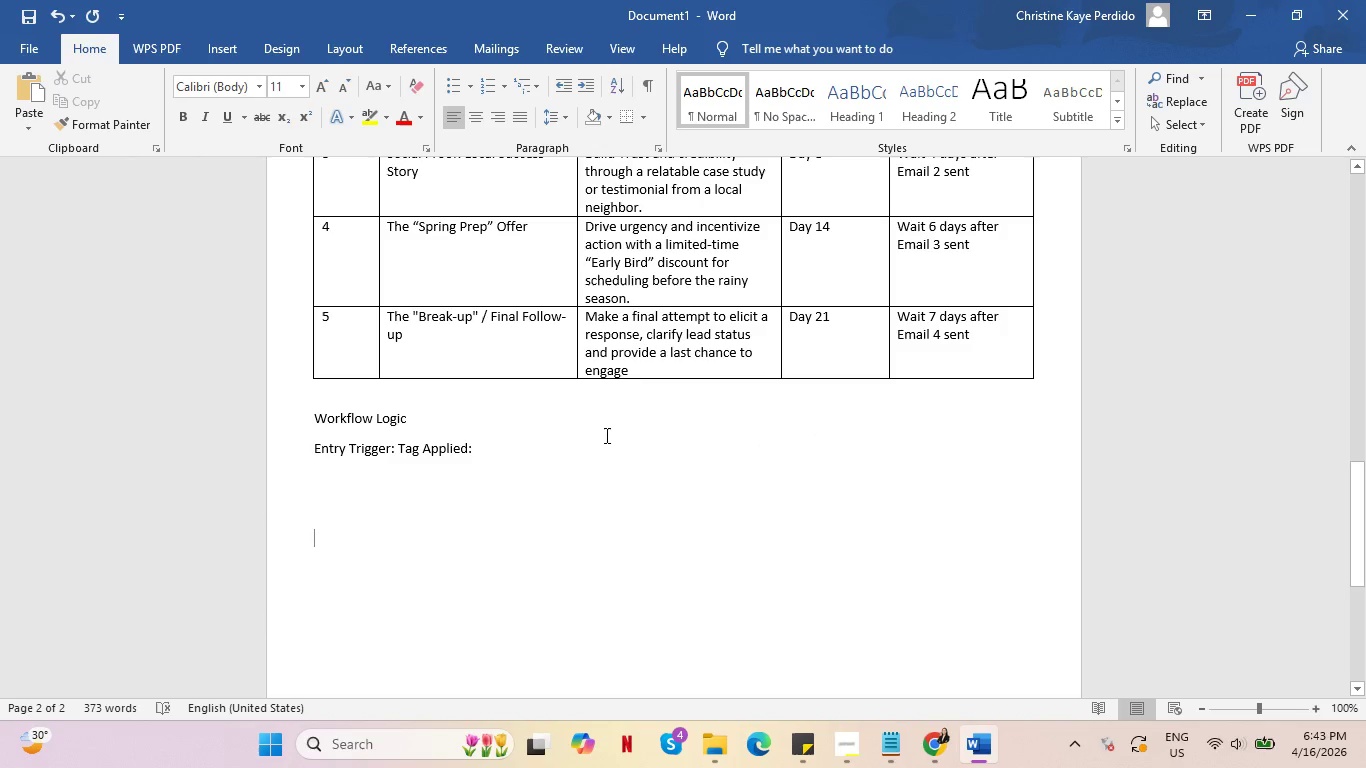 
left_click([609, 436])
 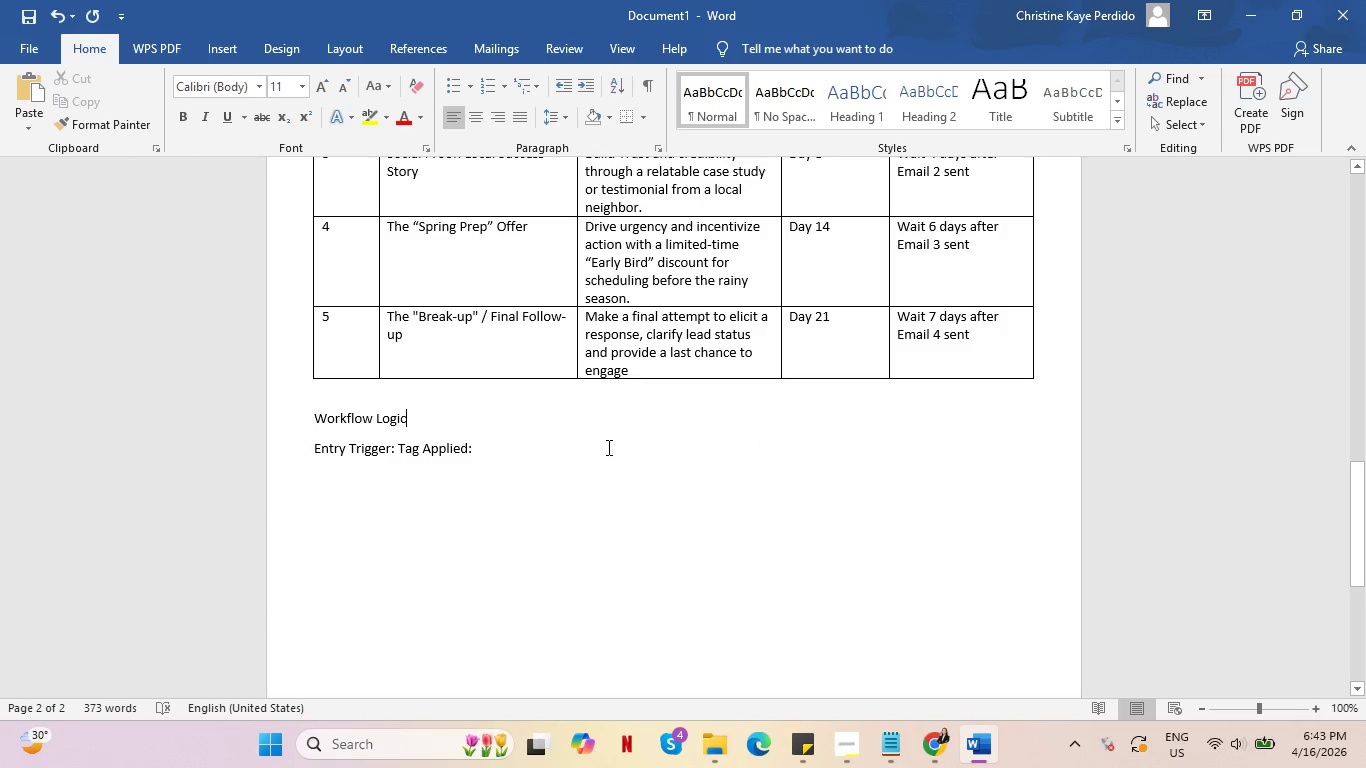 
left_click([607, 447])
 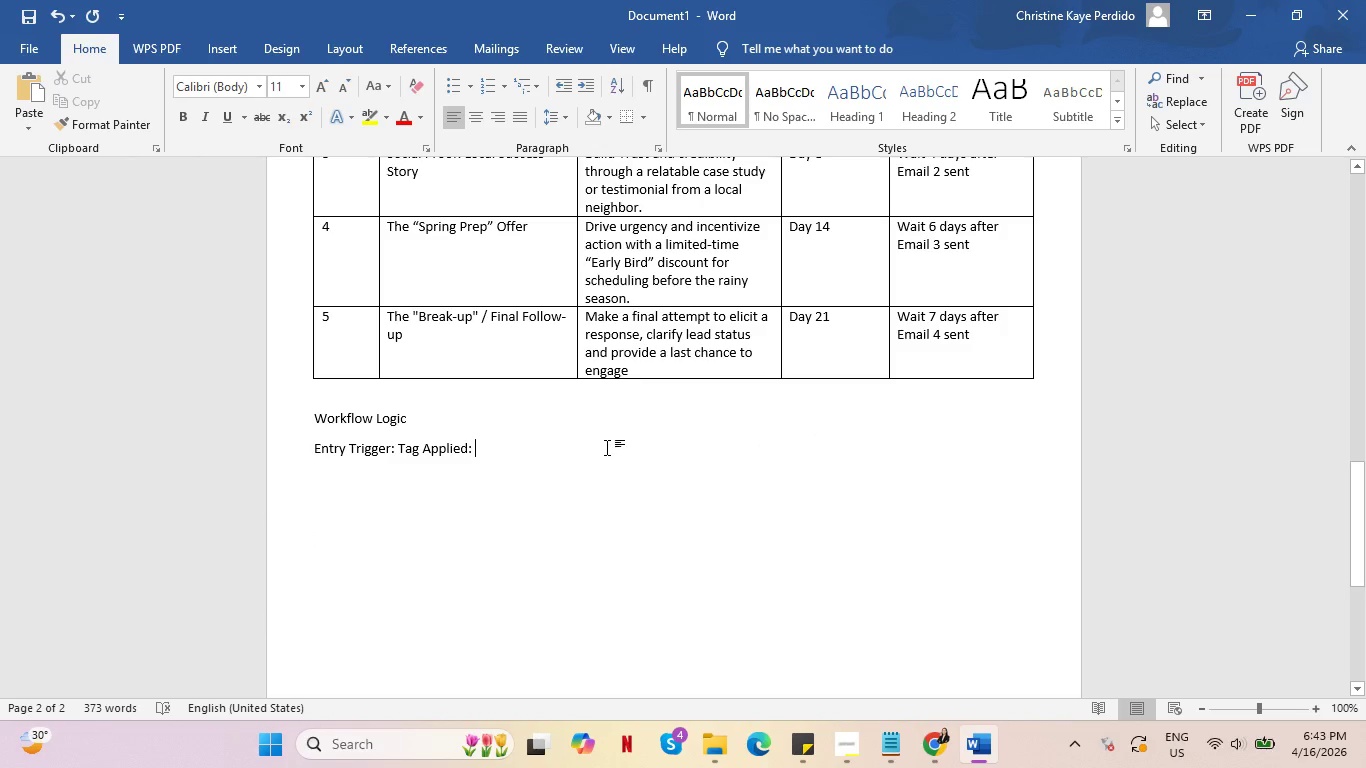 
key(Control+V)
 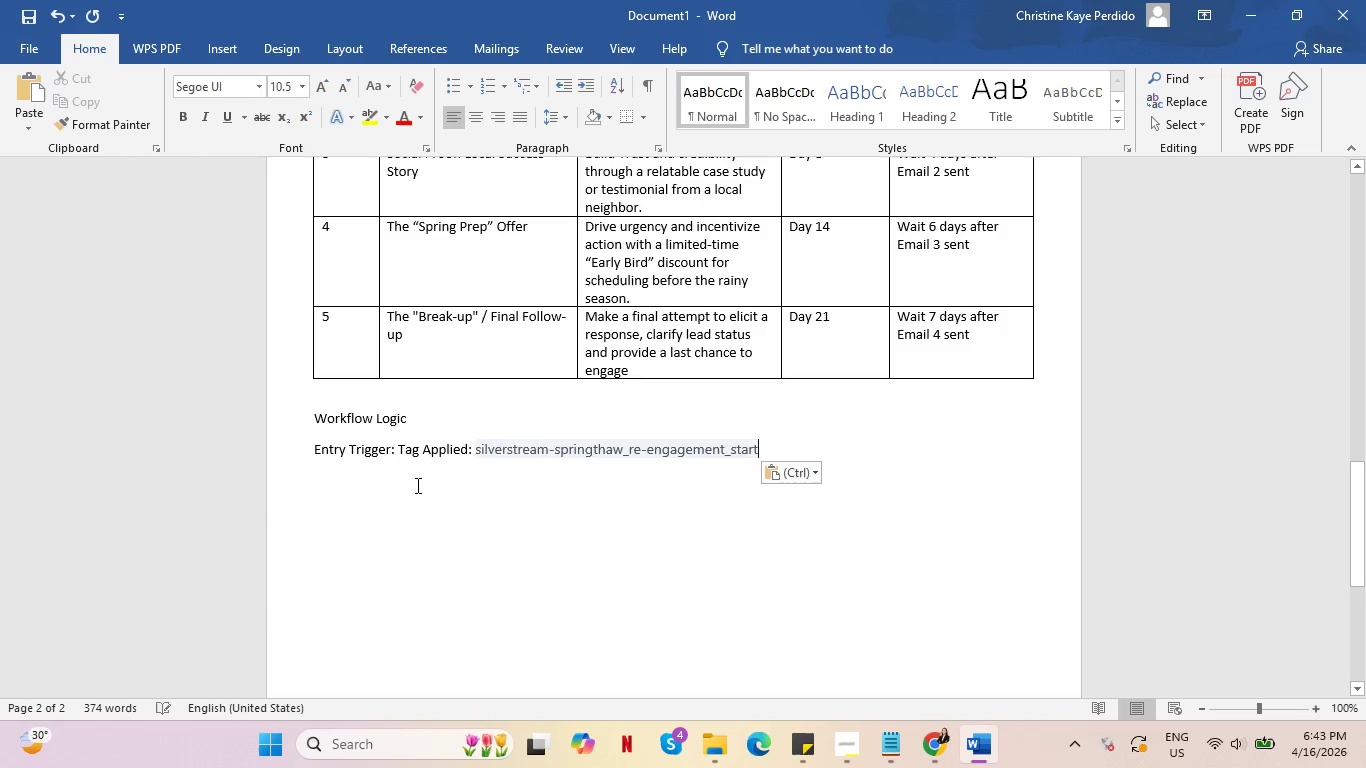 
left_click([415, 482])
 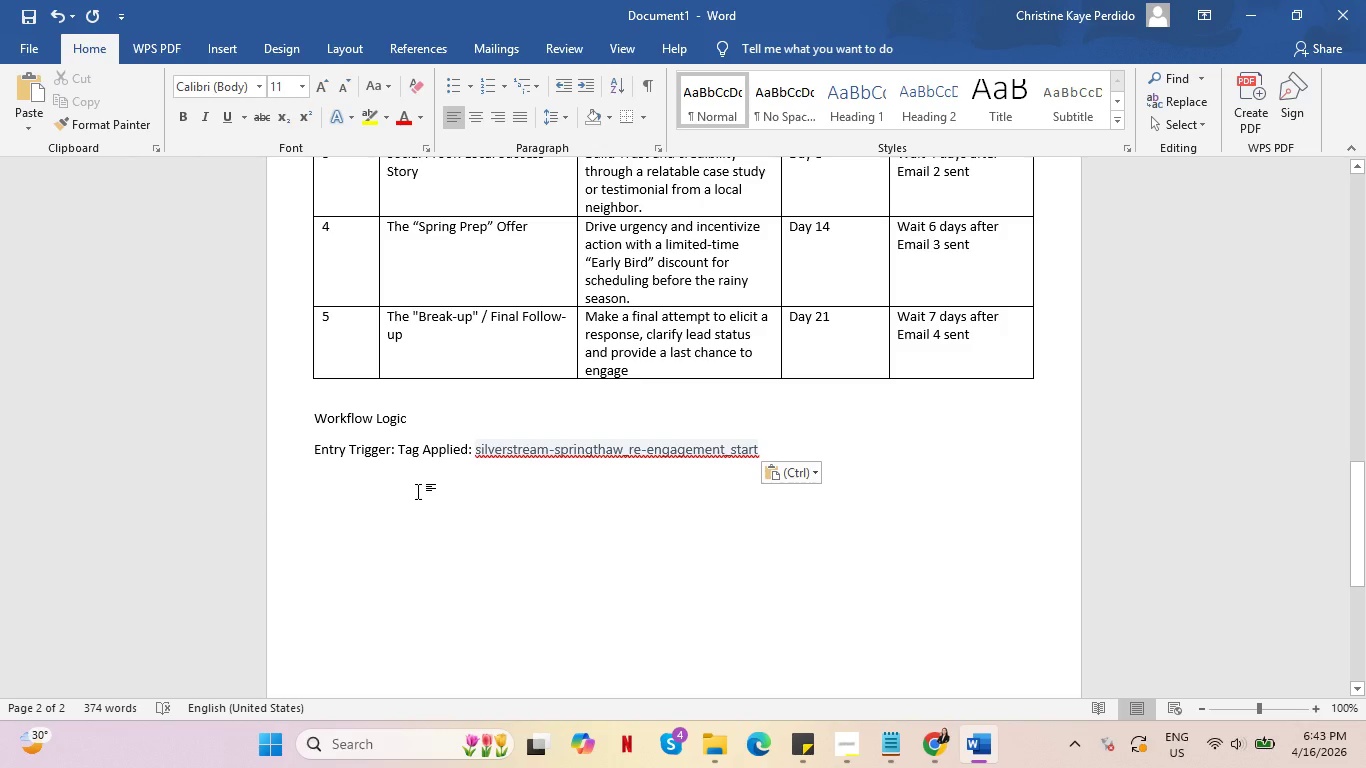 
type(Wor)
 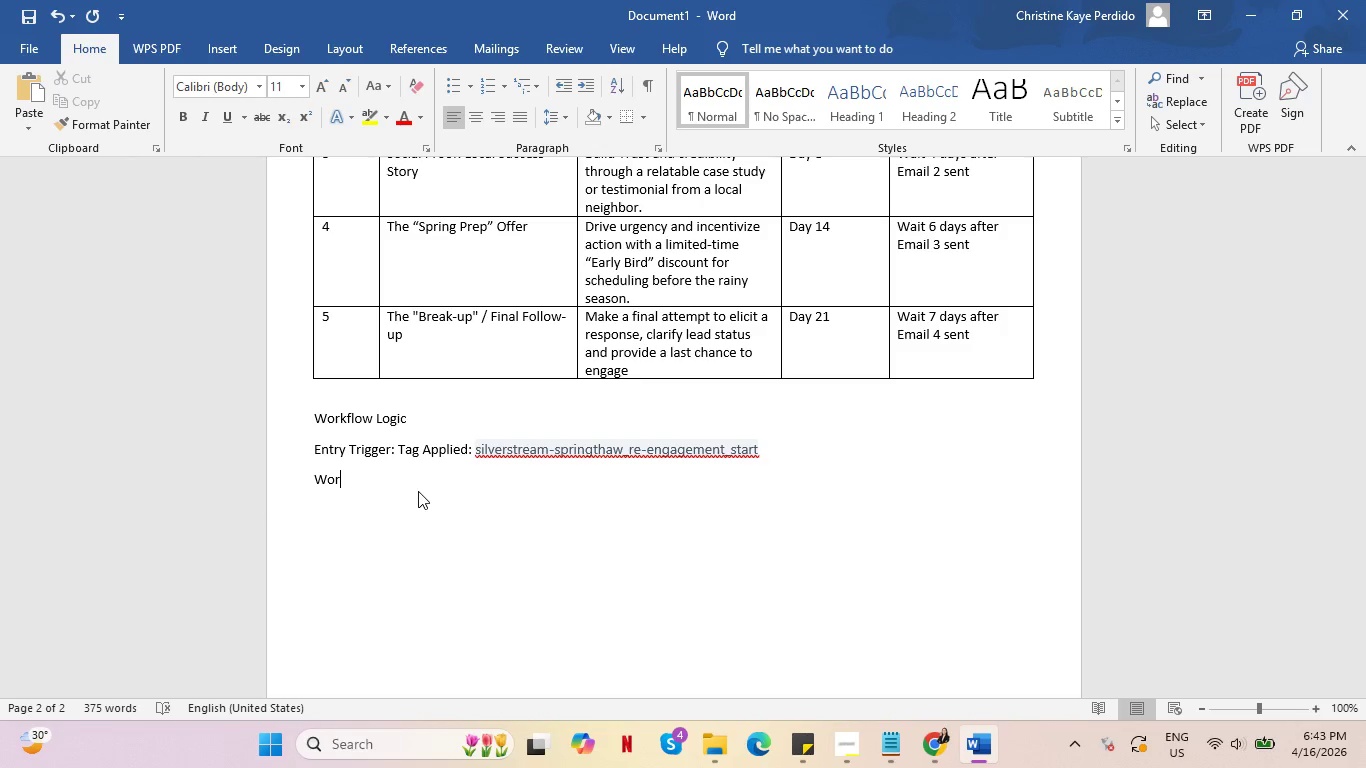 
type(kflow Steps:)
 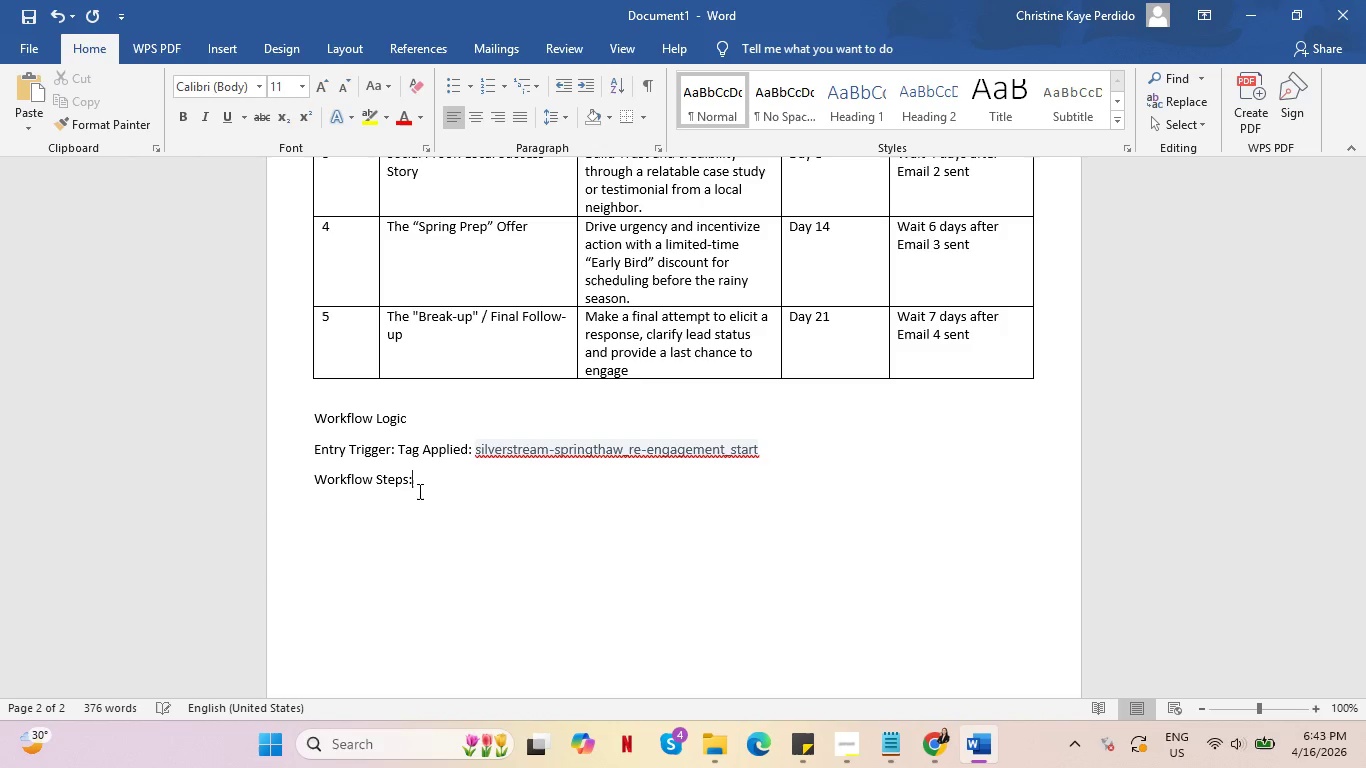 
key(Enter)
 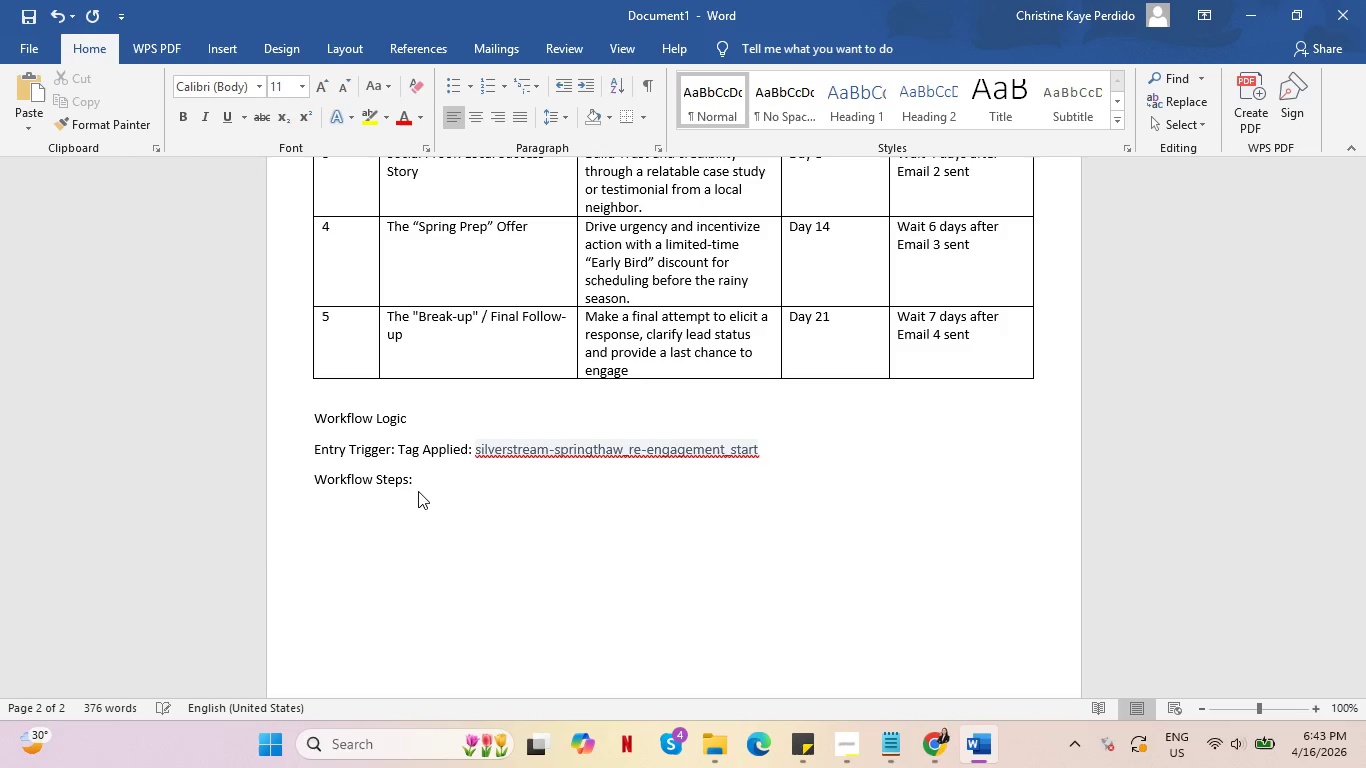 
type(1 Send)
key(Backspace)
key(Backspace)
key(Backspace)
key(Backspace)
key(Backspace)
type(. Send em)
key(Backspace)
key(Backspace)
type(Email 1\)
key(Backspace)
 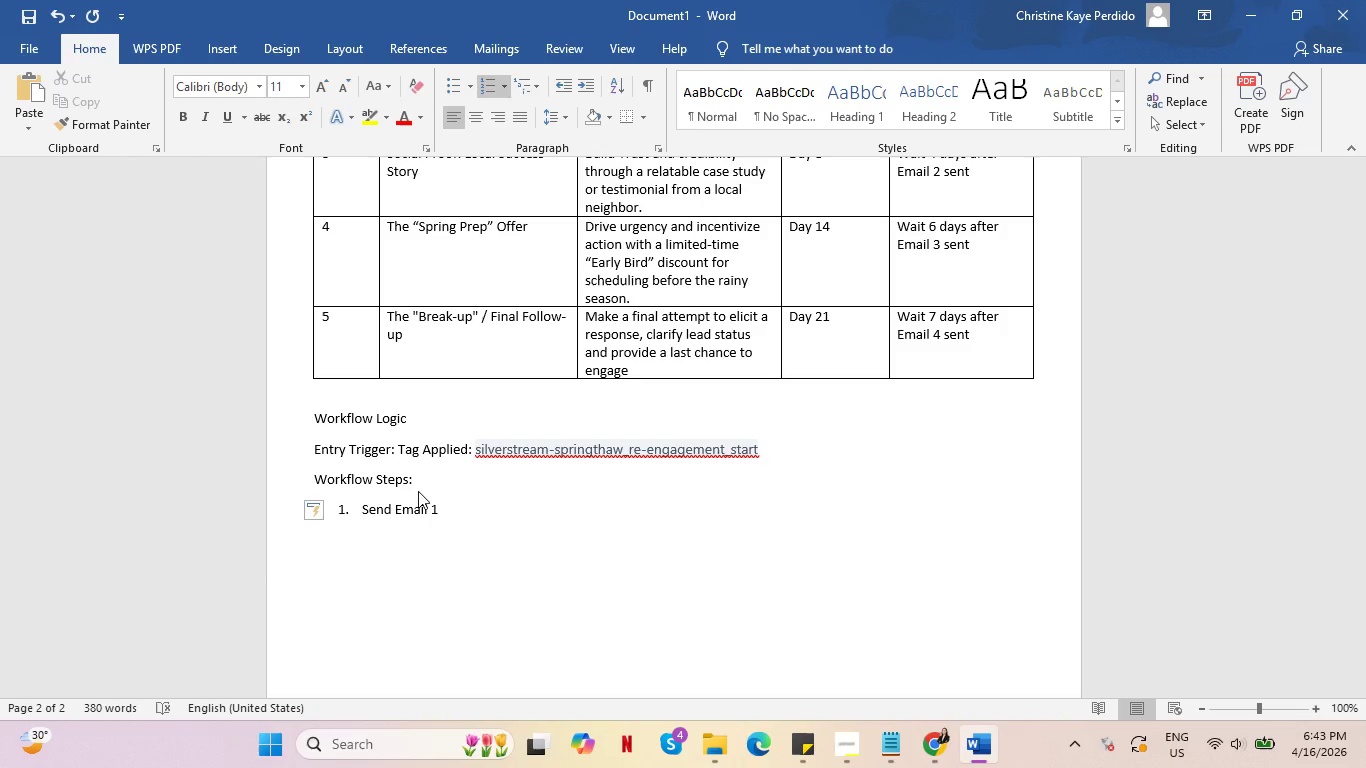 
key(Enter)
 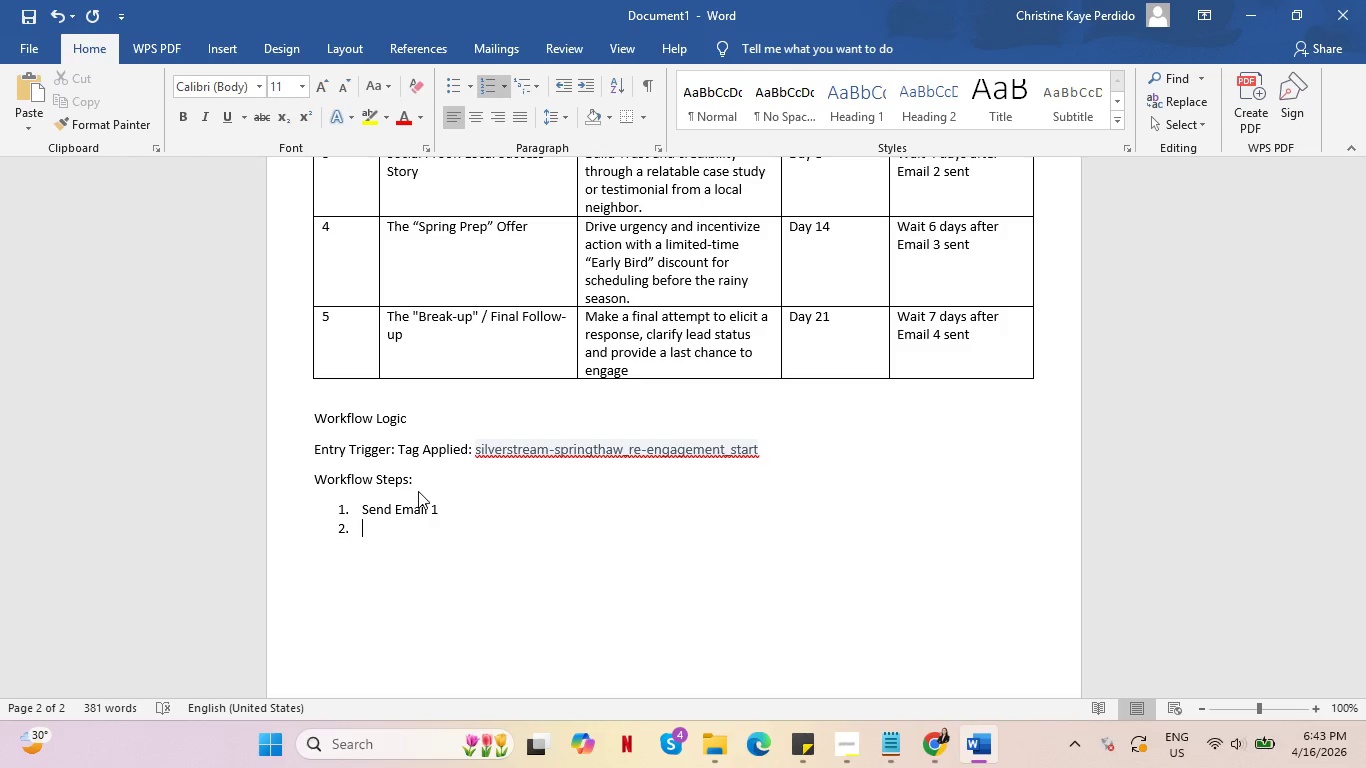 
wait(9.61)
 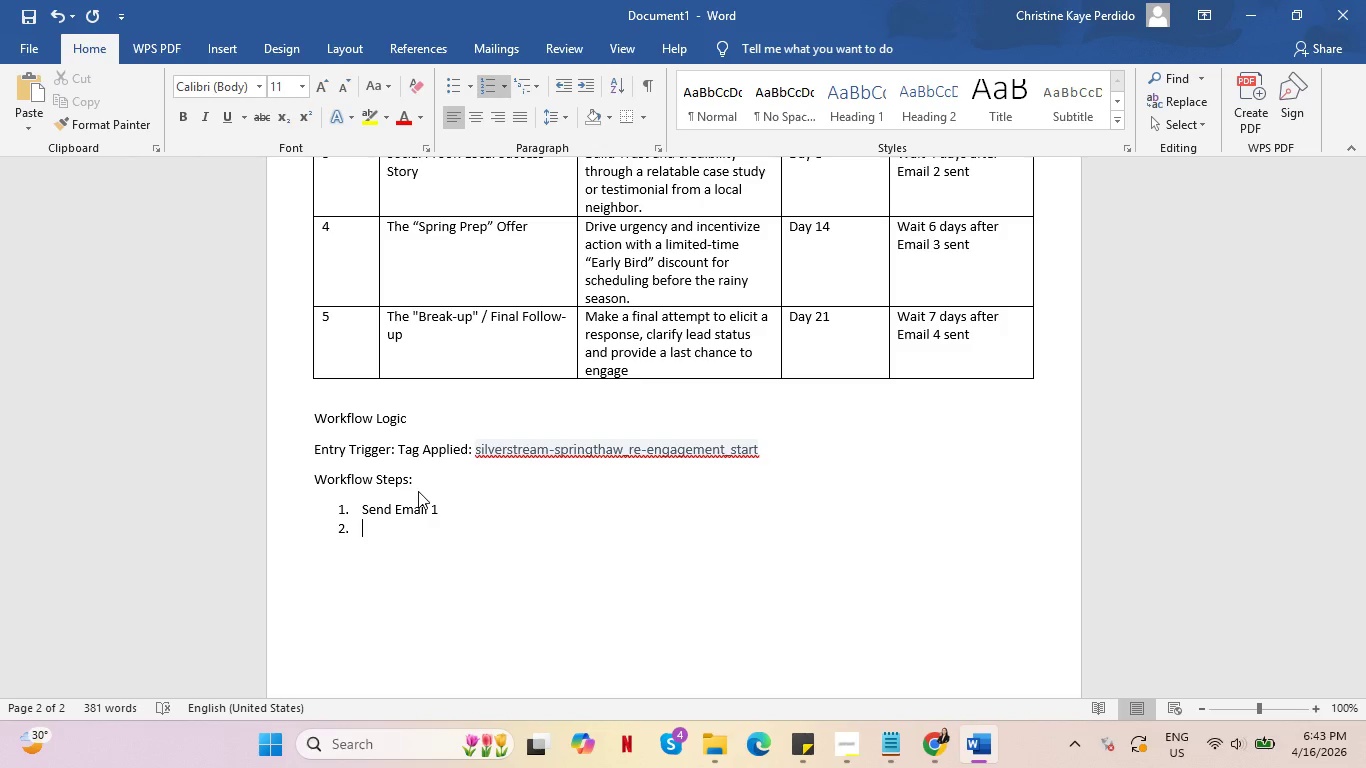 
type(Wait 3 Days)
 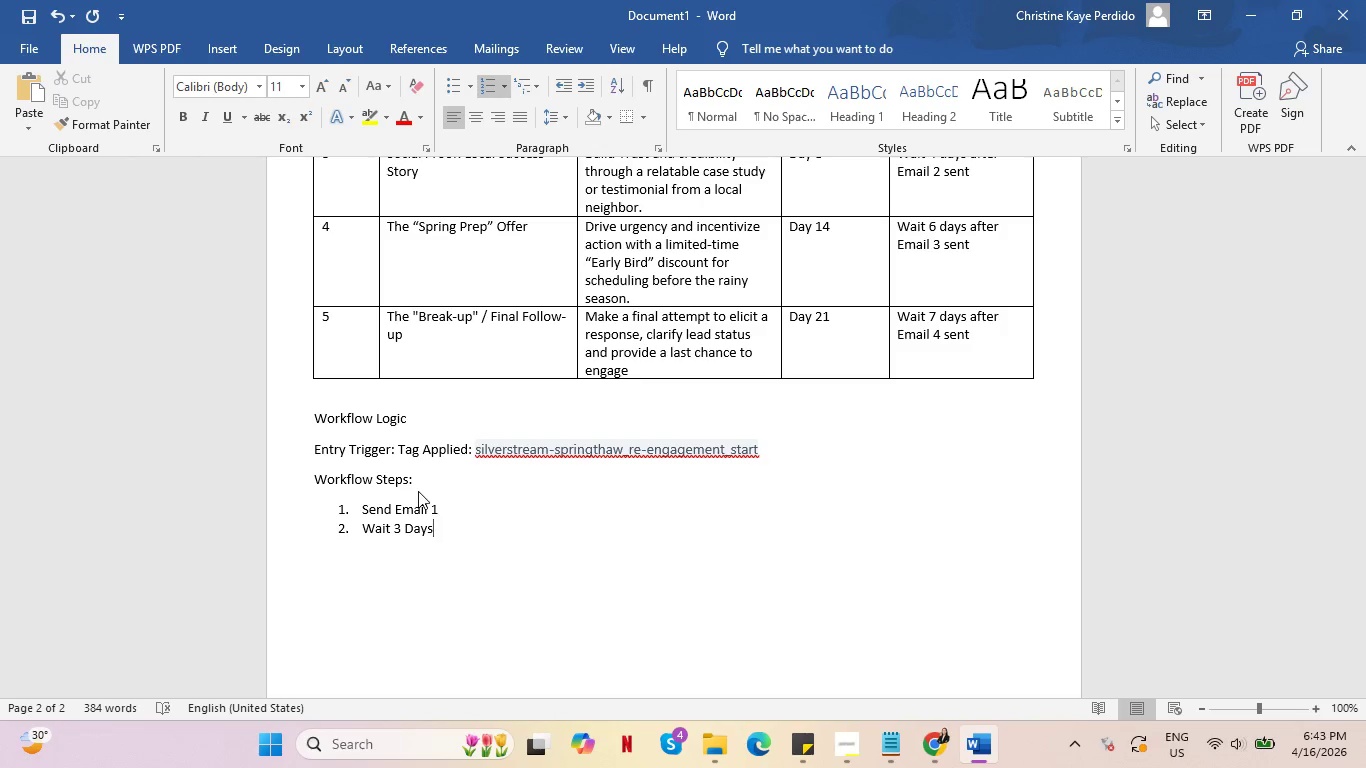 
key(Enter)
 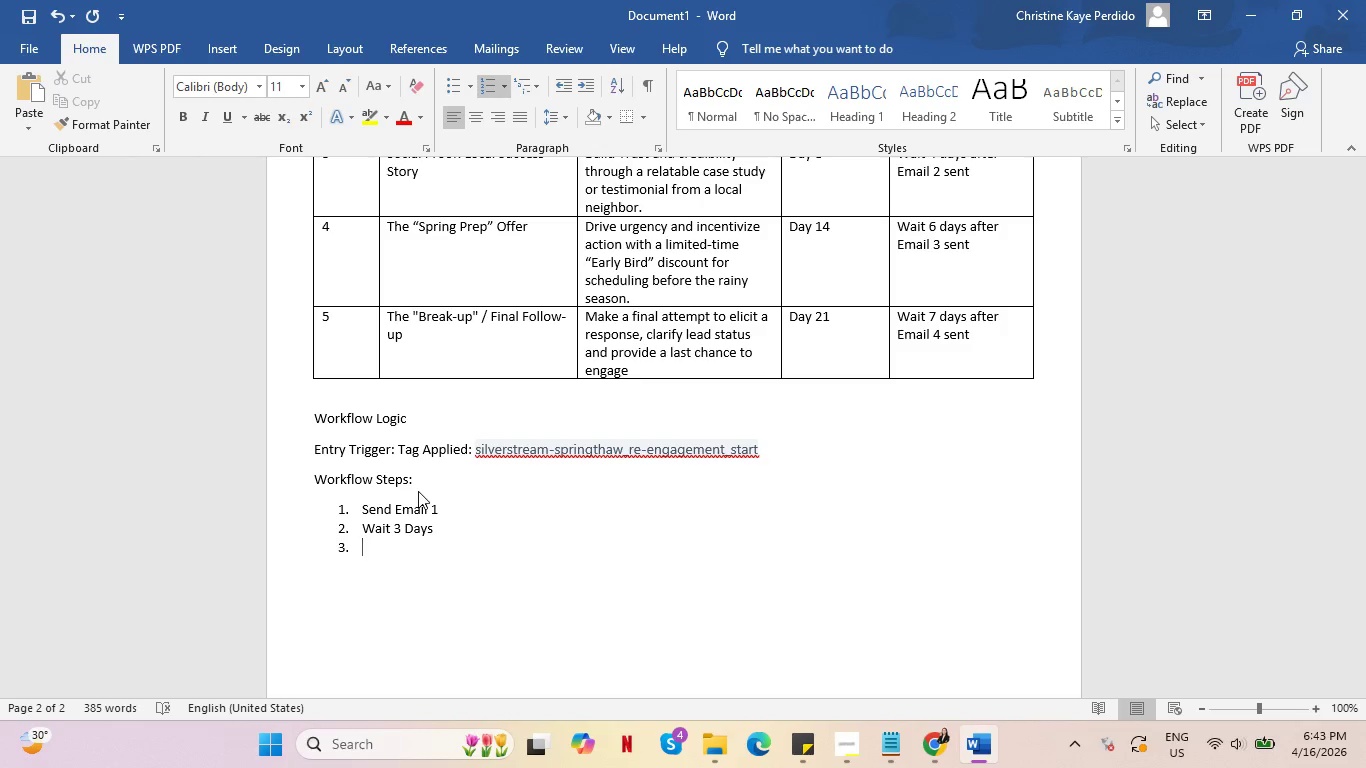 
type(Send Email 2)
 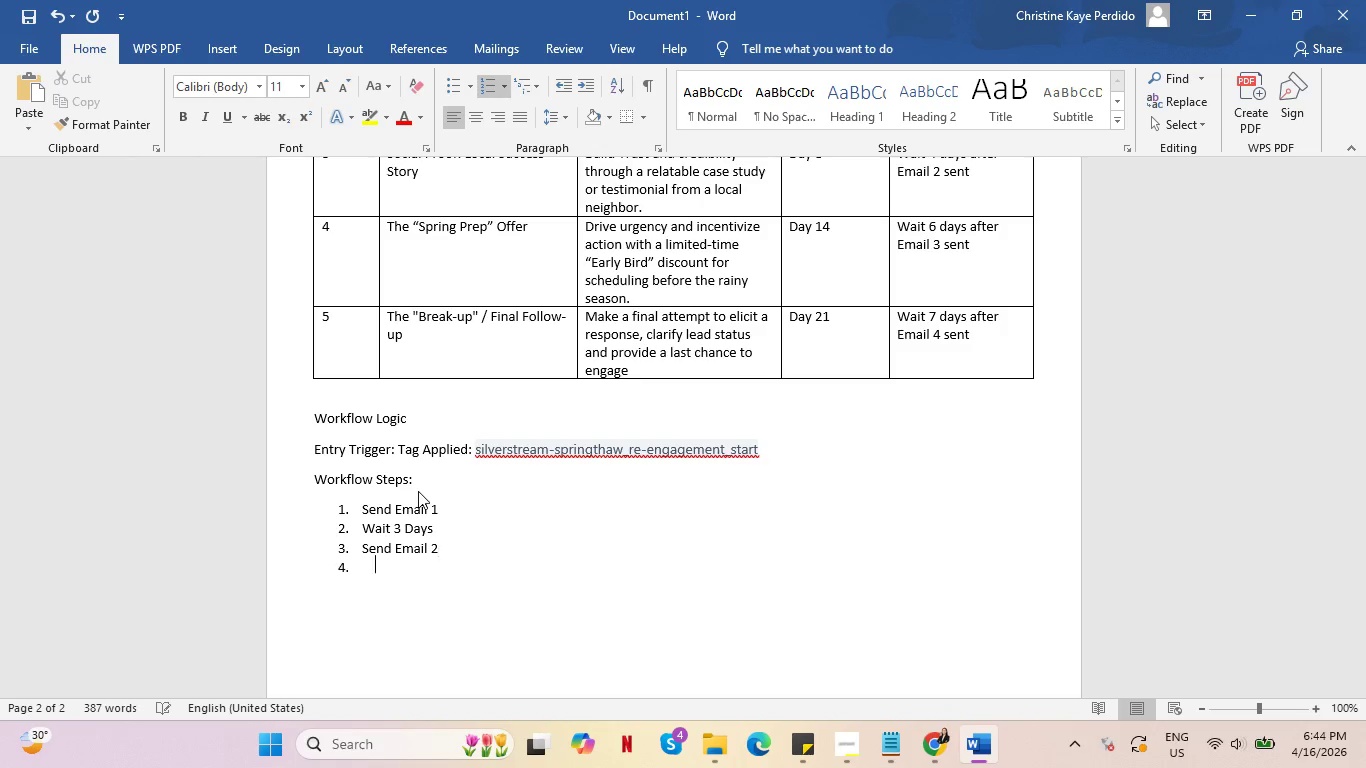 
key(Enter)
 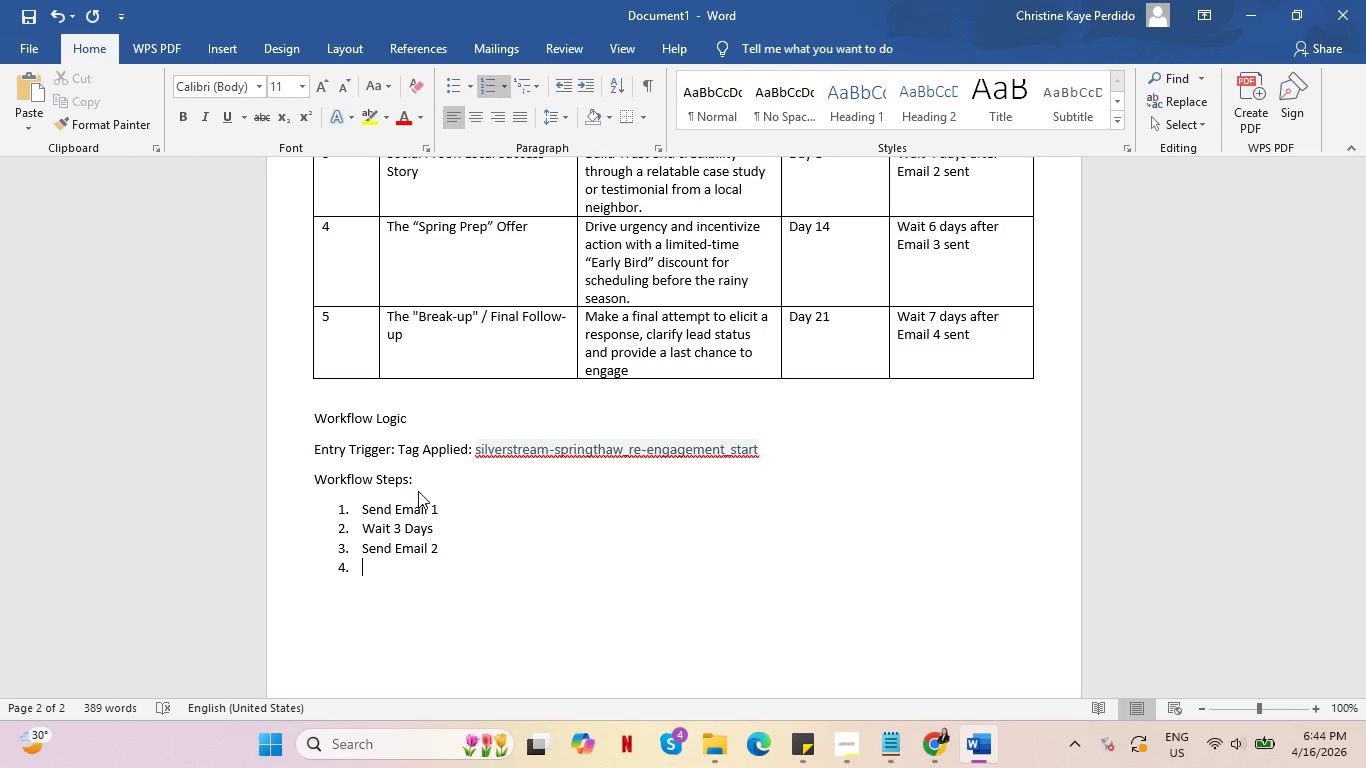 
type(Wait)
 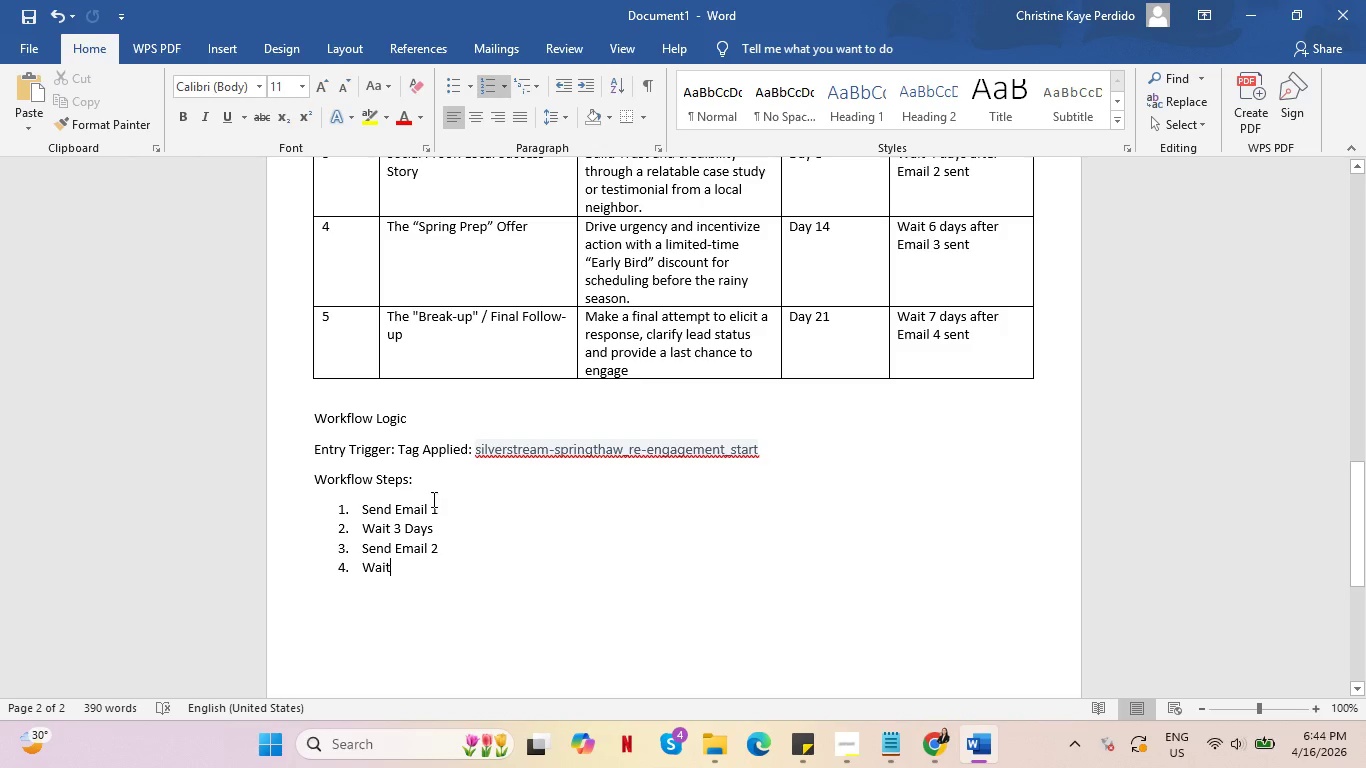 
left_click_drag(start_coordinate=[423, 566], to_coordinate=[363, 510])
 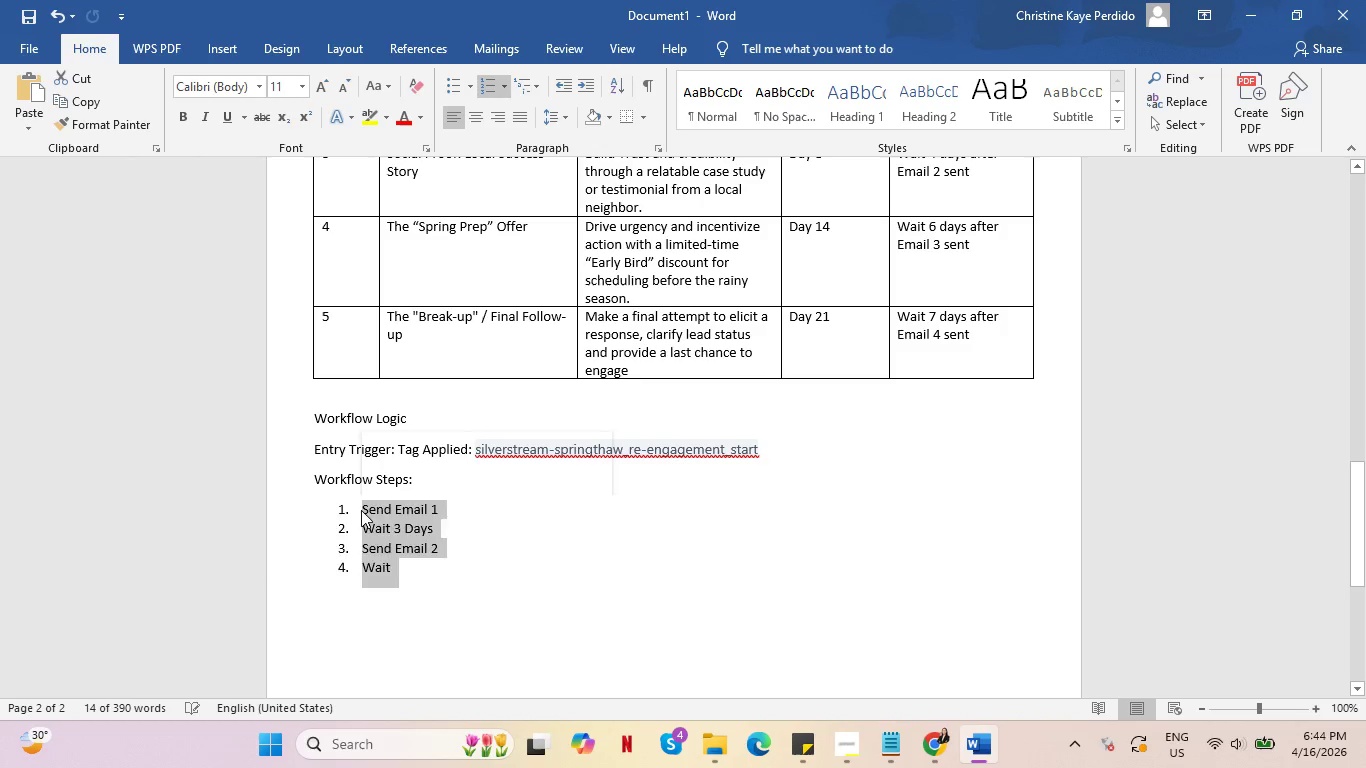 
key(Backspace)
 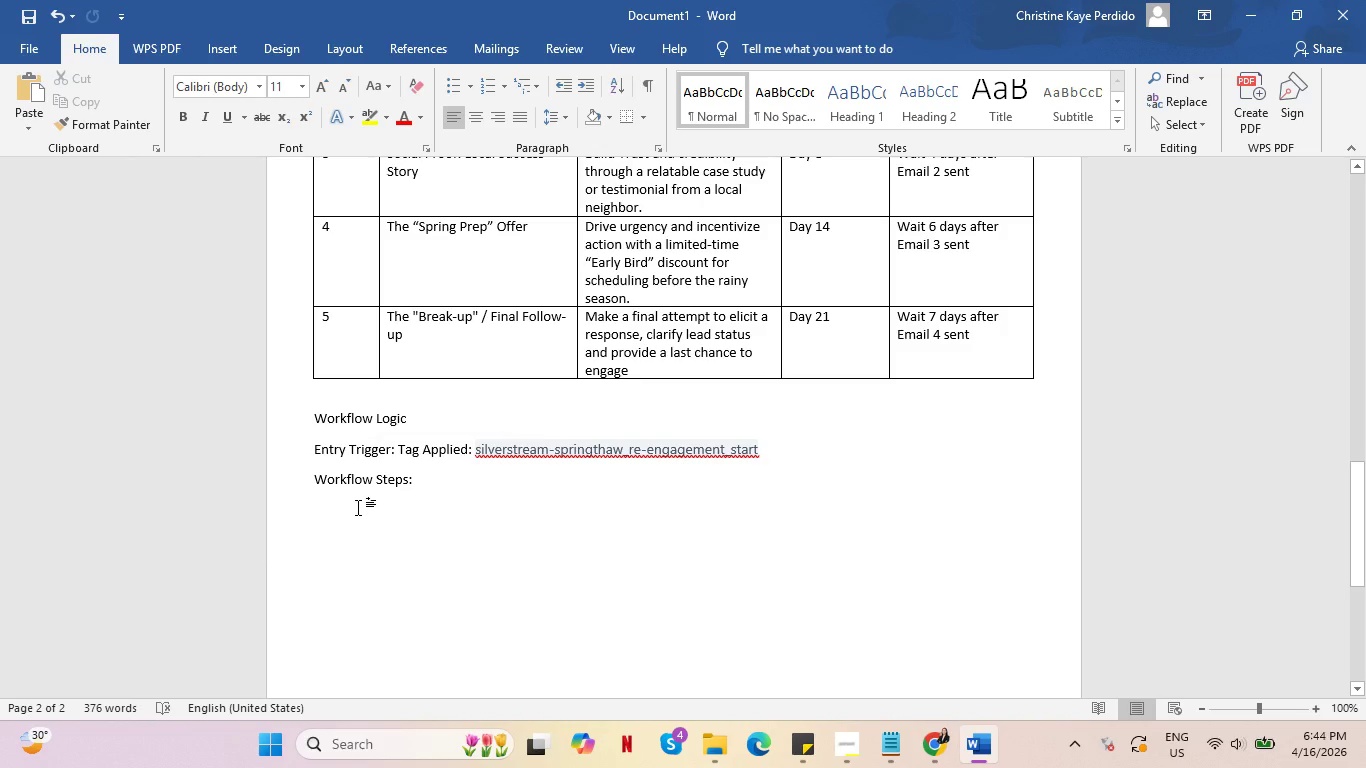 
key(1)
 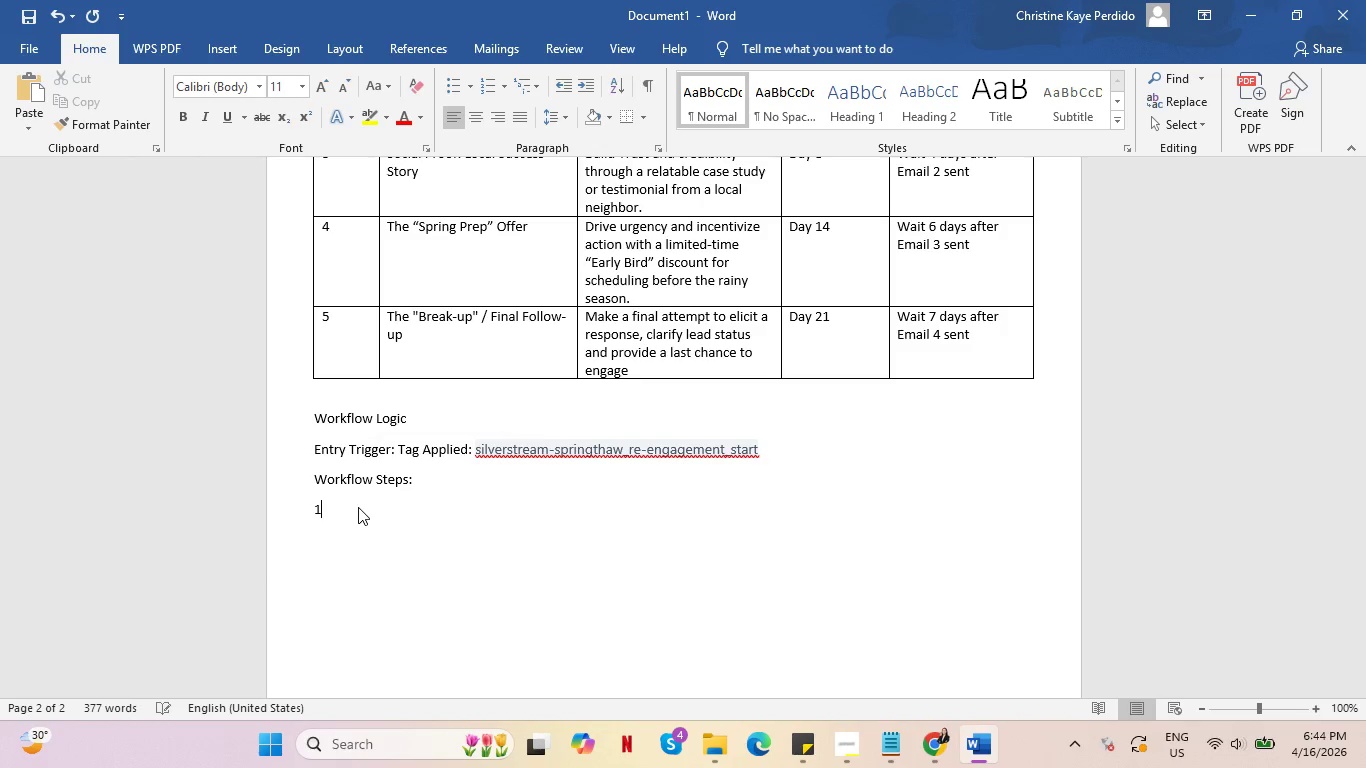 
key(Period)
 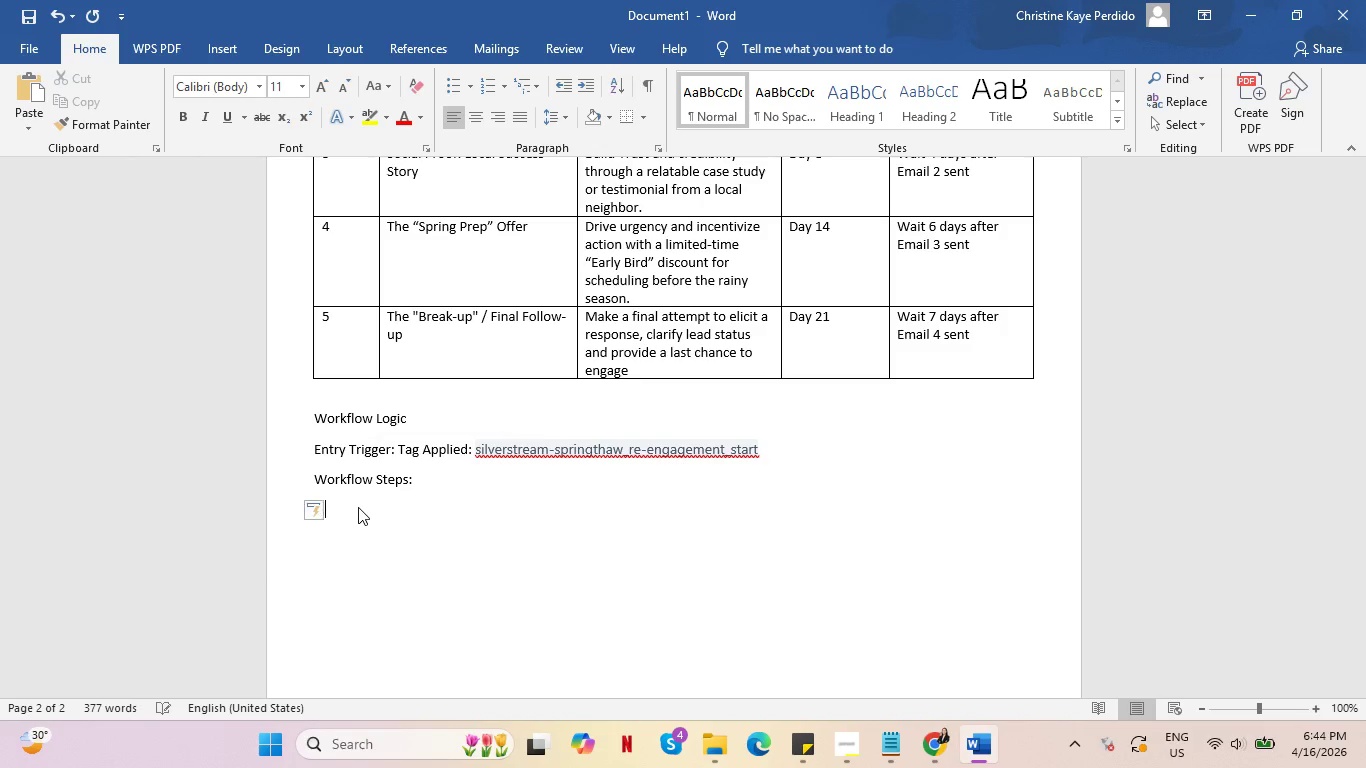 
key(Space)
 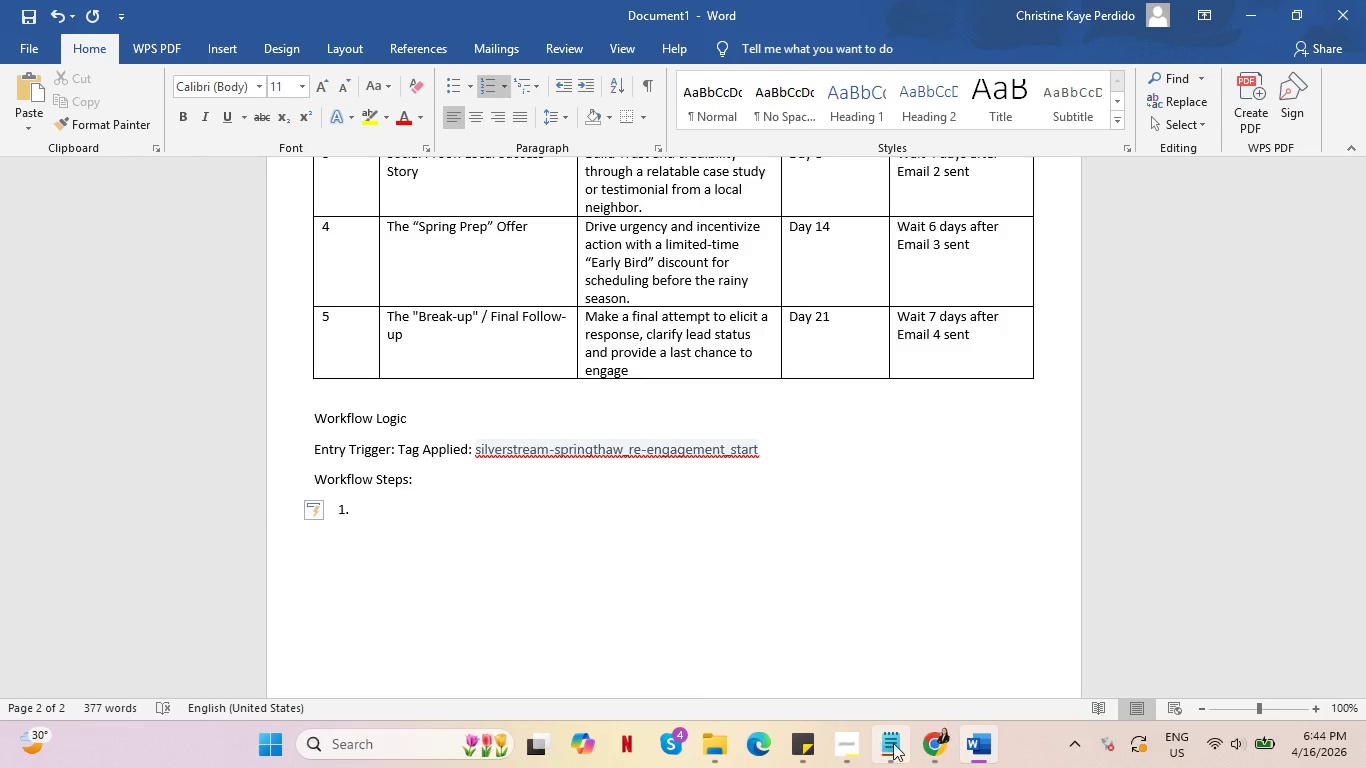 
left_click([918, 743])
 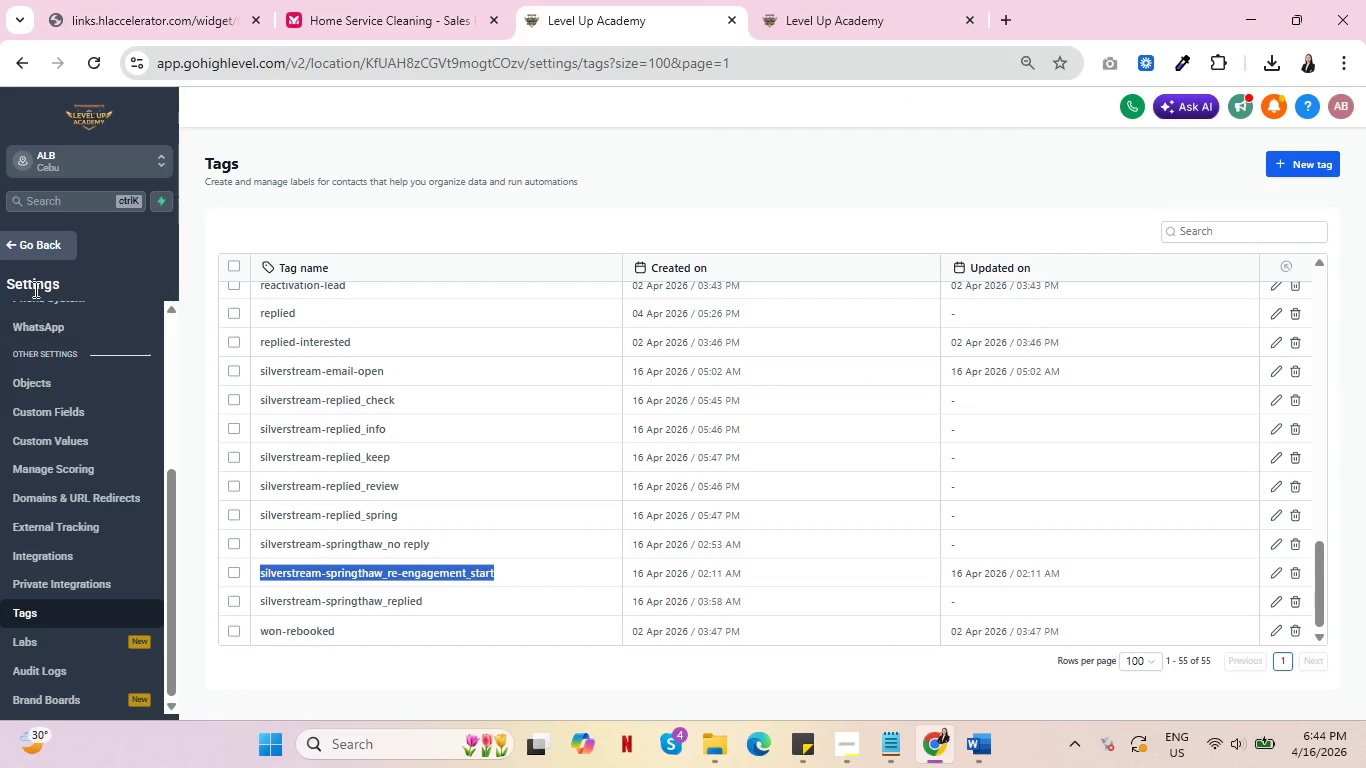 
left_click([29, 239])
 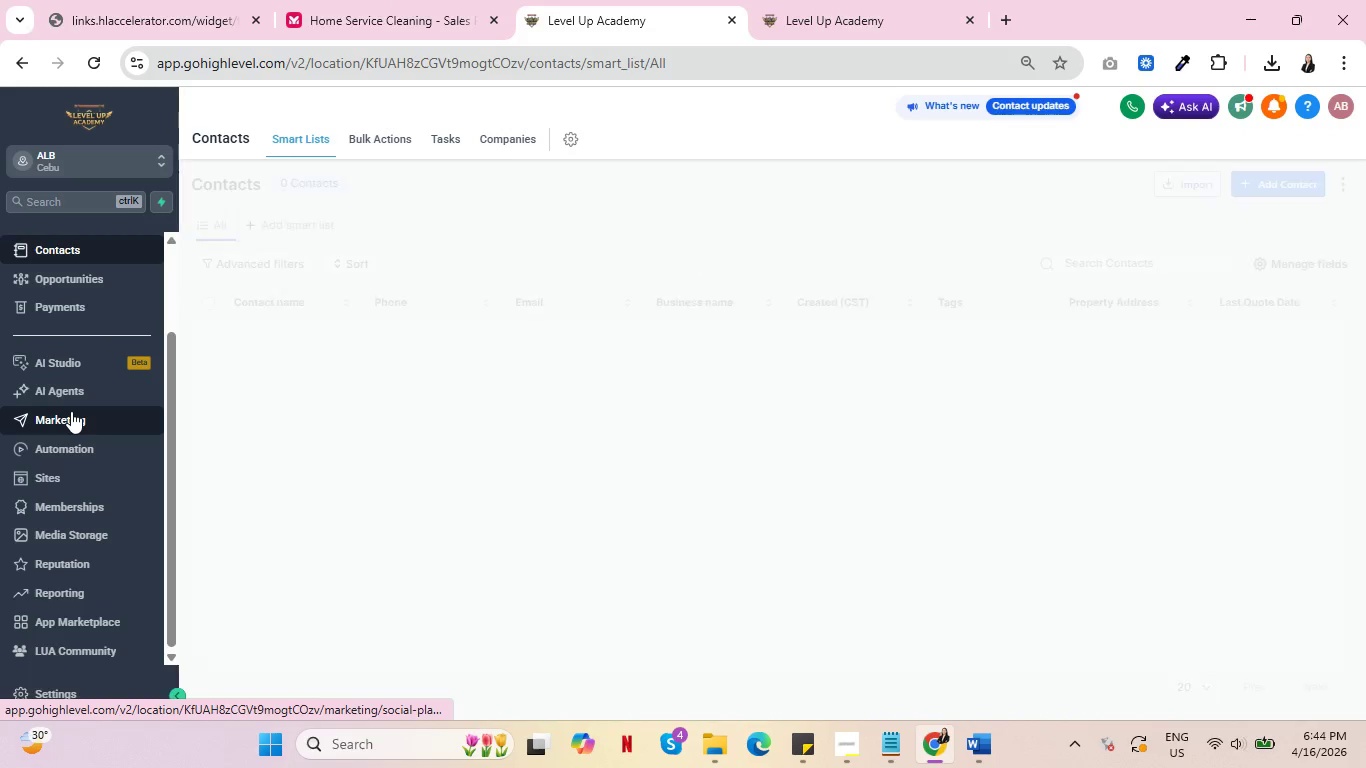 
scroll: coordinate [72, 508], scroll_direction: down, amount: 5.0
 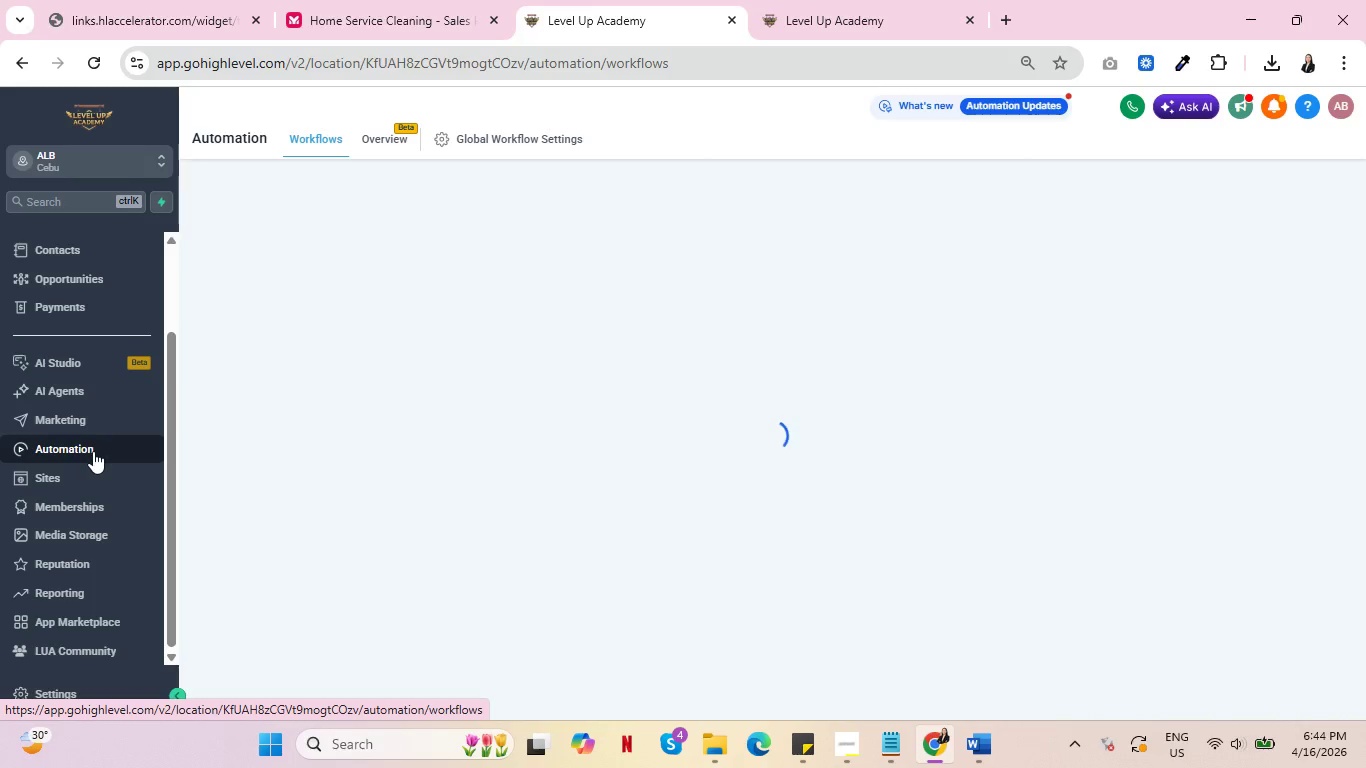 
wait(8.52)
 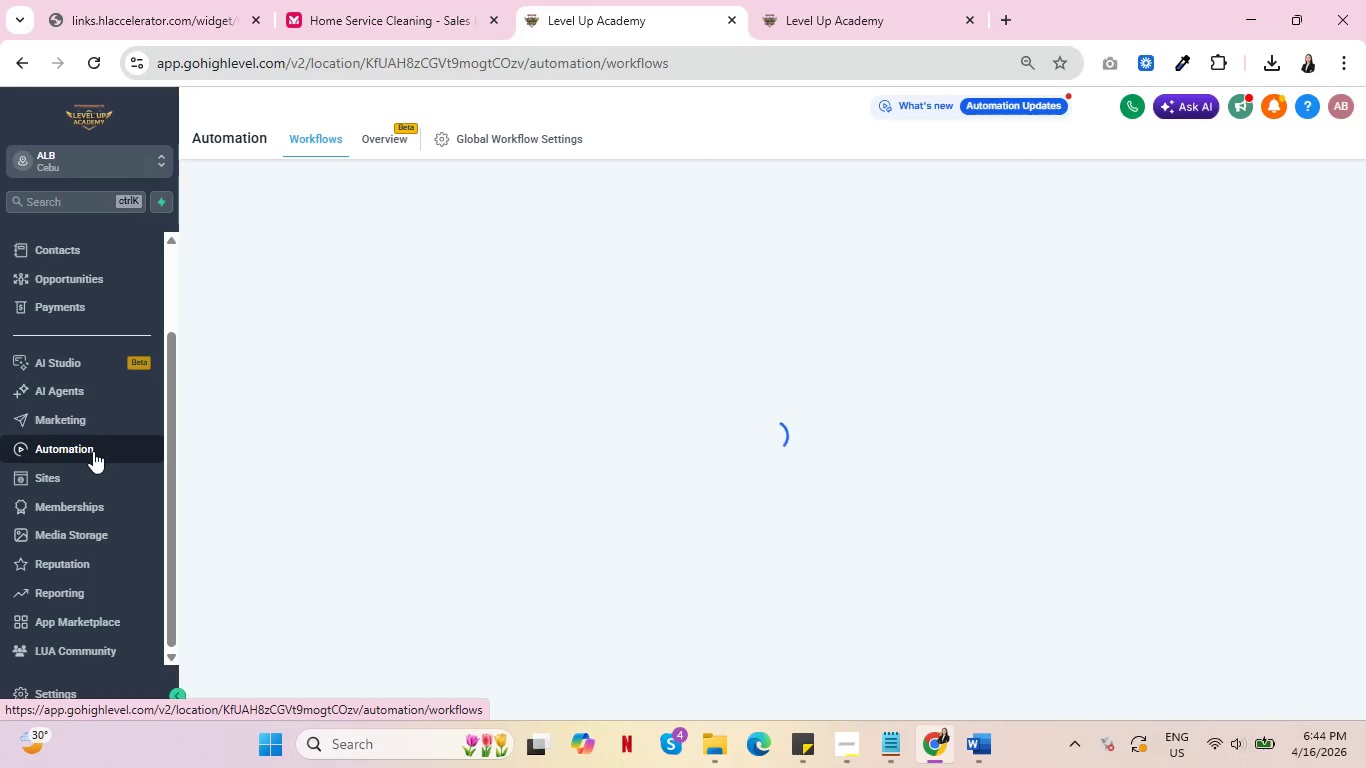 
scroll: coordinate [478, 499], scroll_direction: down, amount: 2.0
 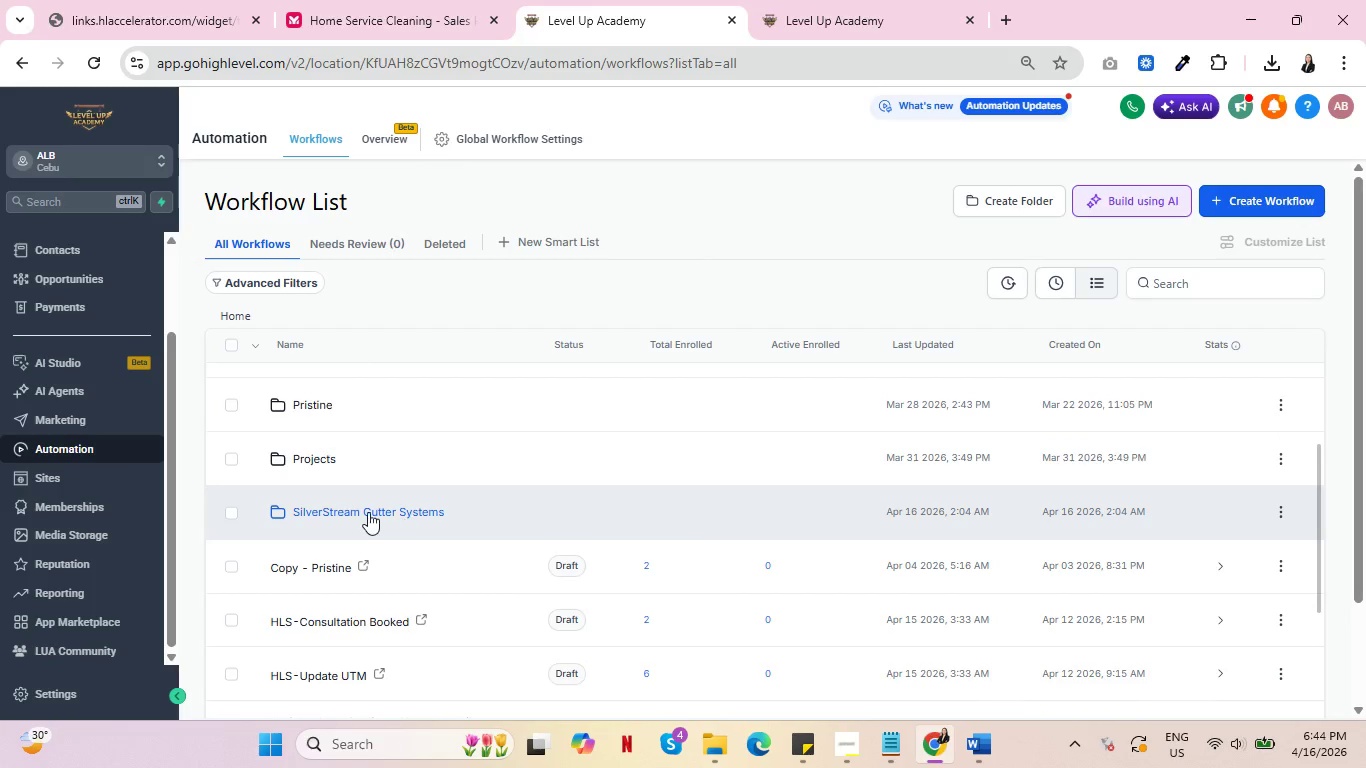 
left_click([364, 511])
 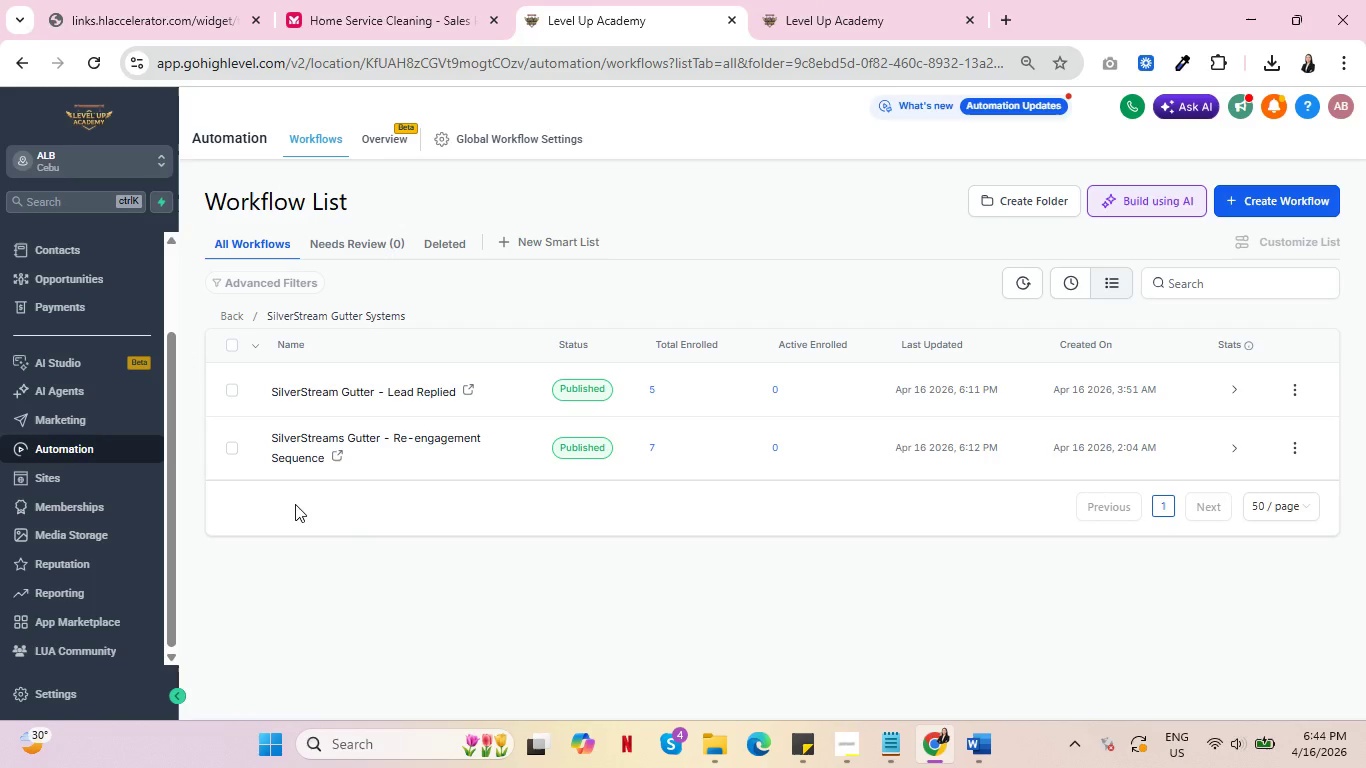 
wait(7.16)
 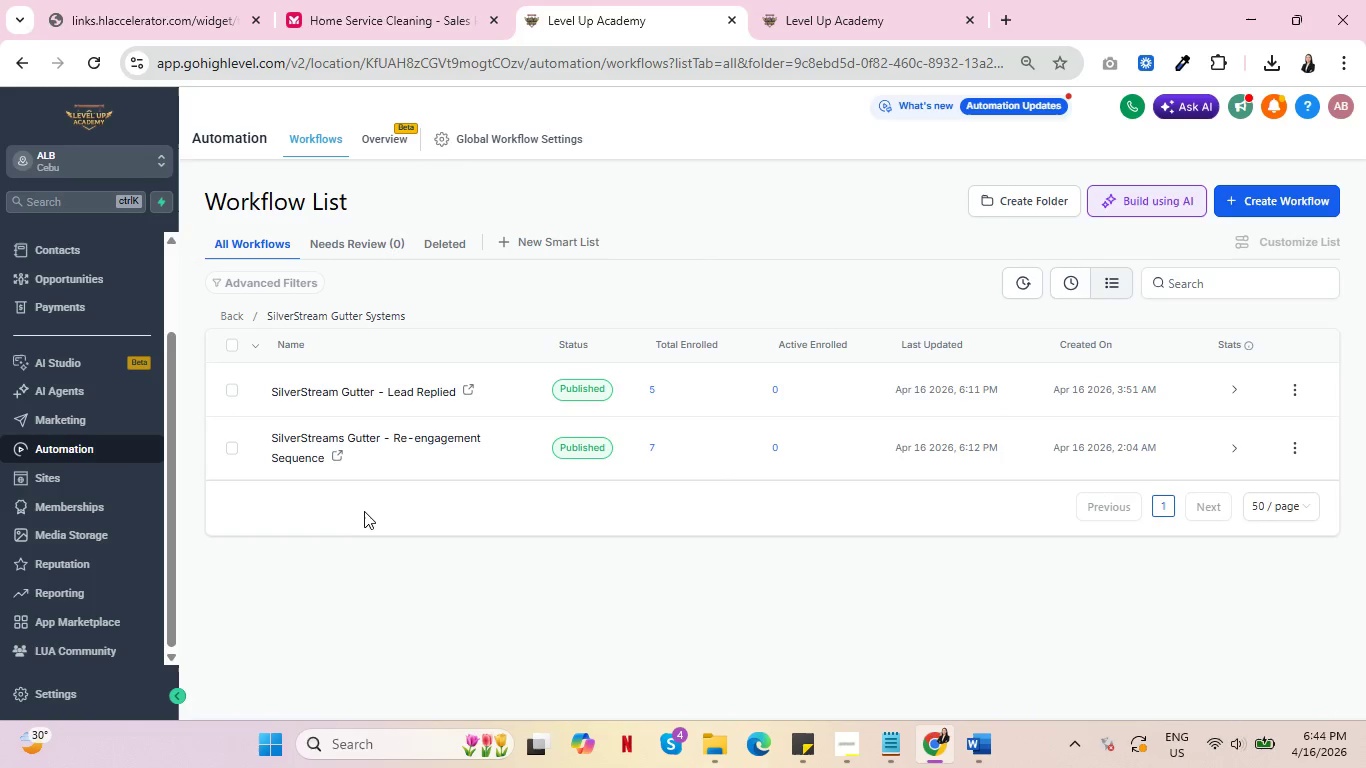 
left_click_drag(start_coordinate=[263, 440], to_coordinate=[325, 459])
 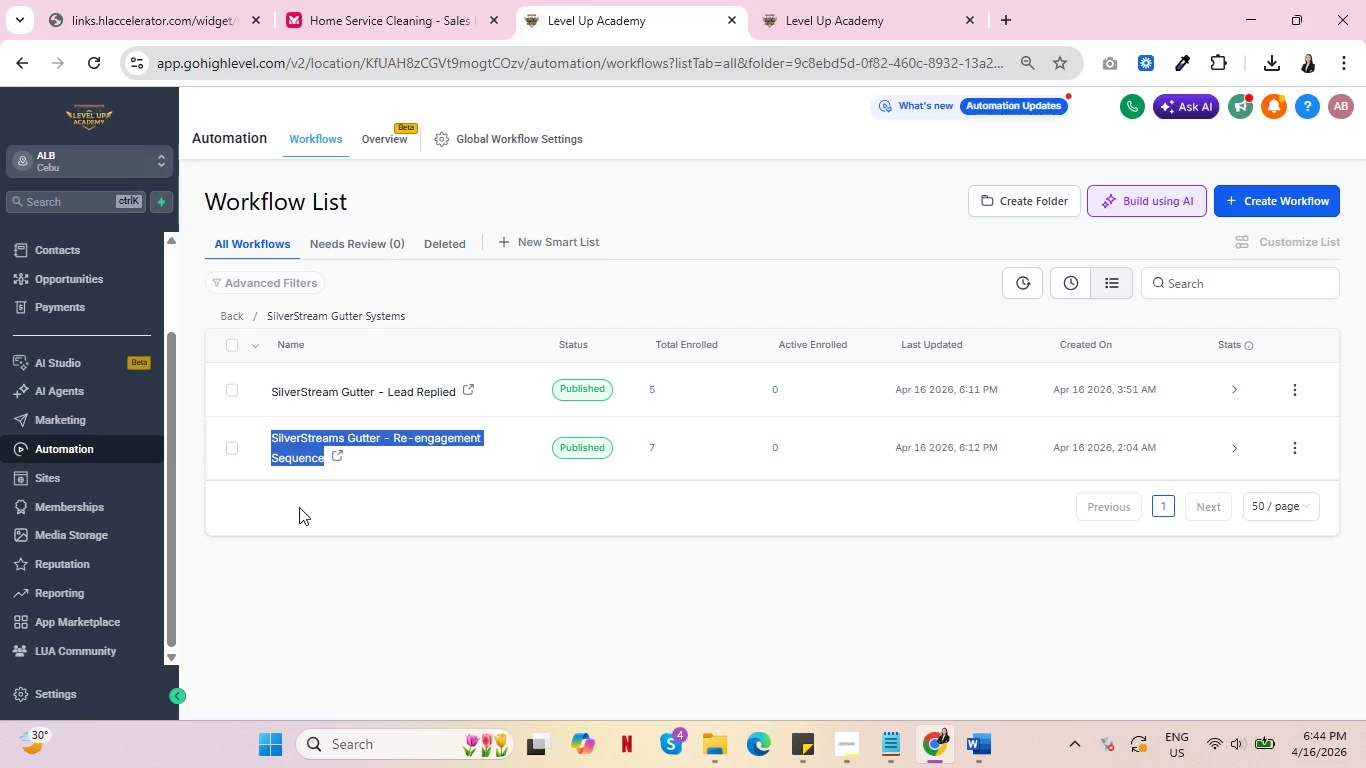 
key(Control+C)
 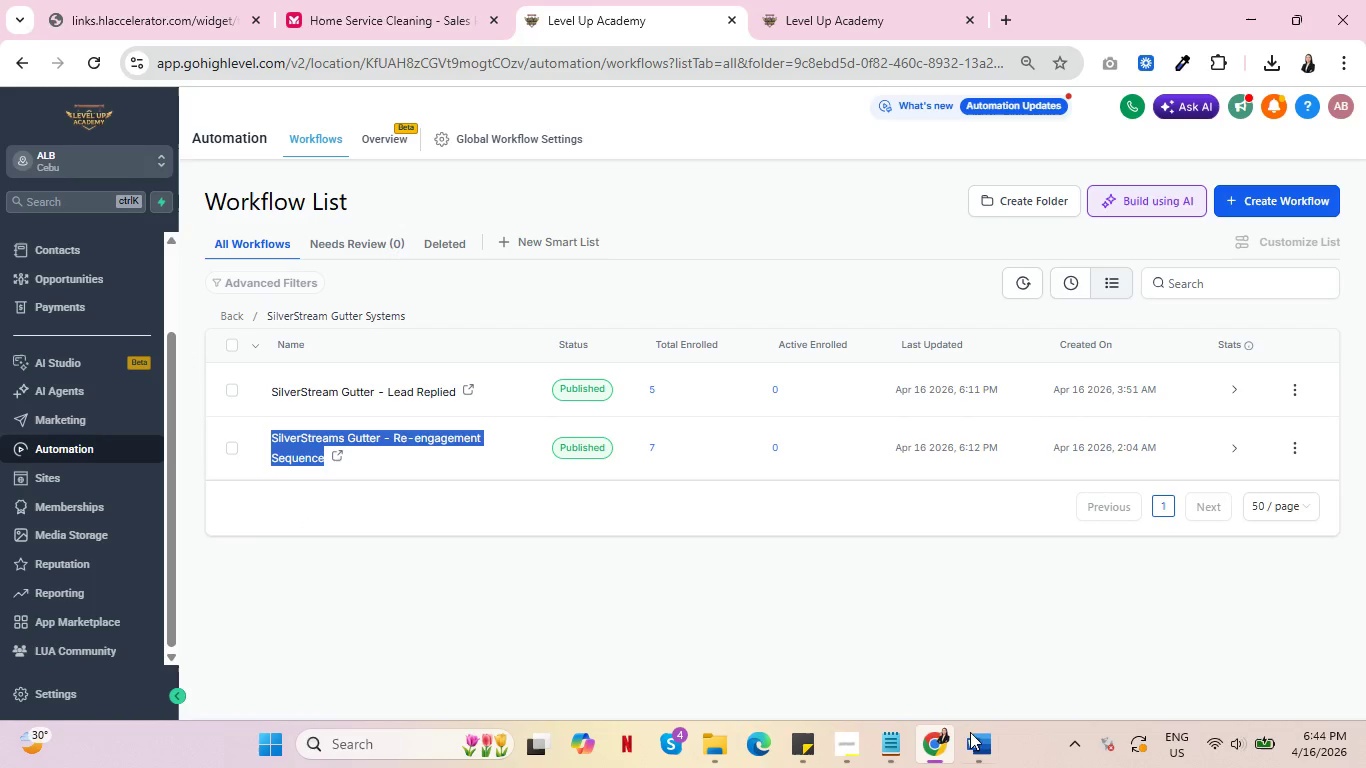 
left_click([977, 735])
 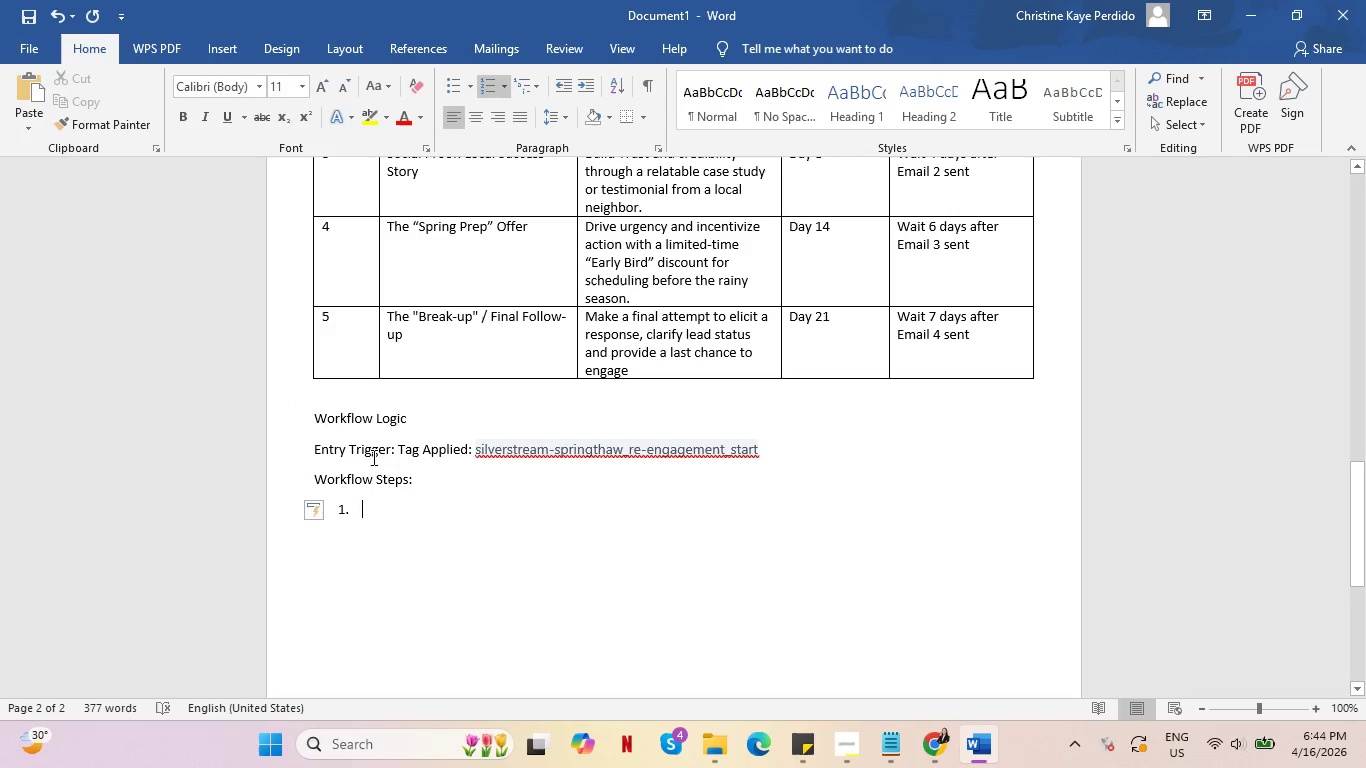 
left_click([415, 418])
 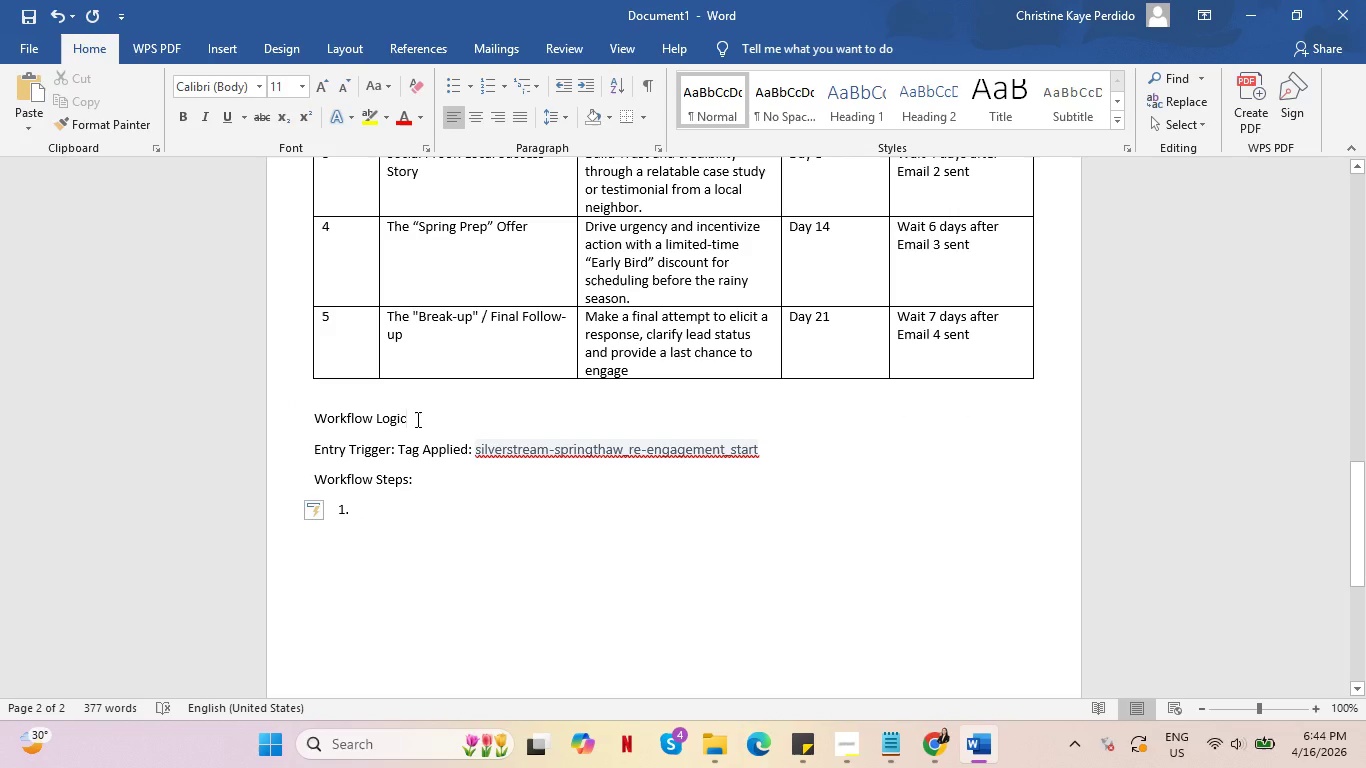 
key(Space)
 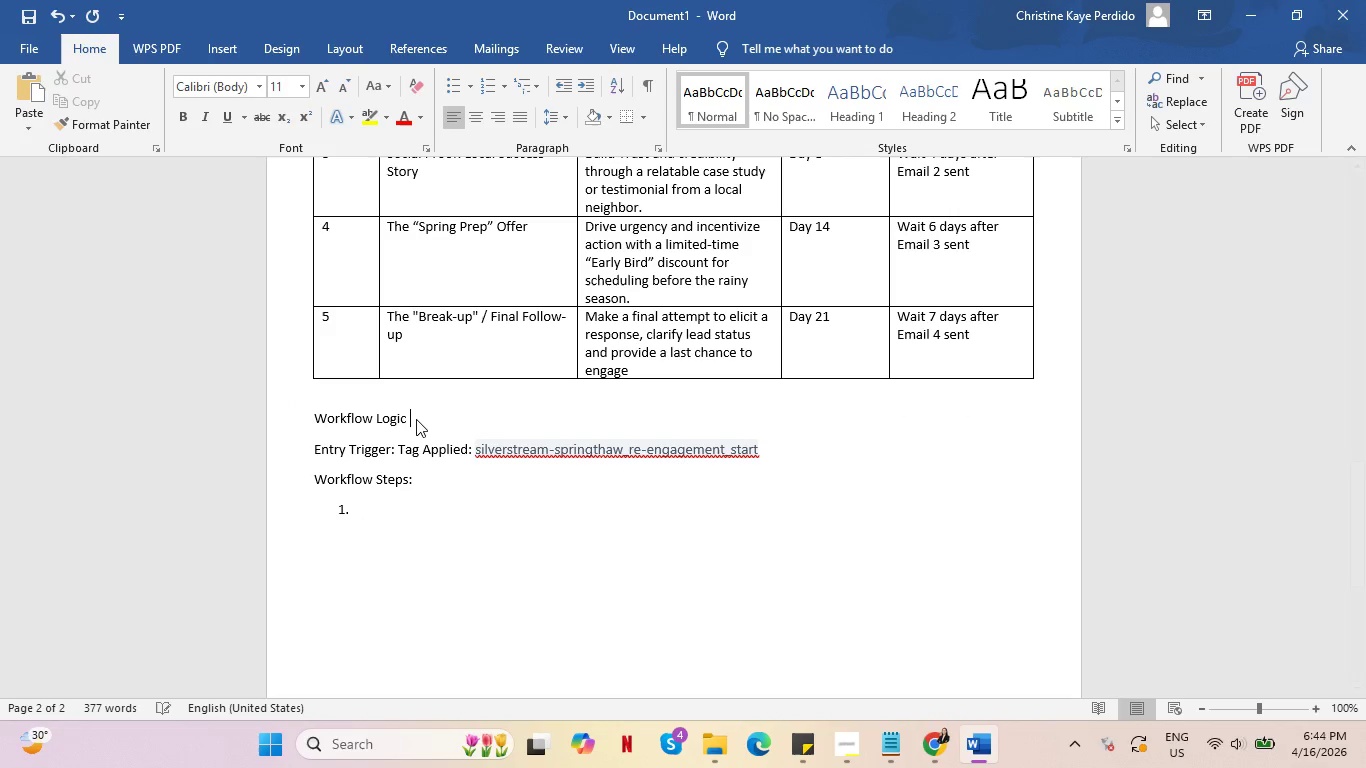 
key(Minus)
 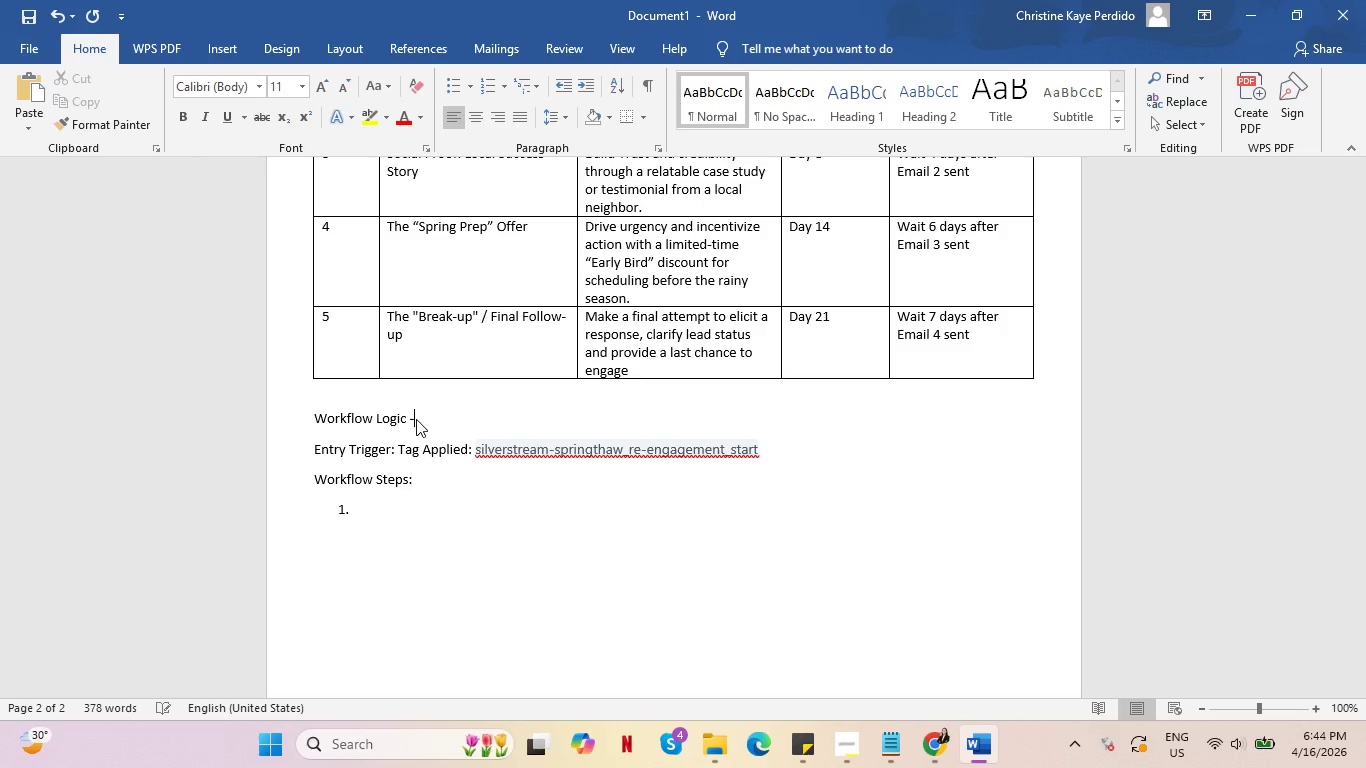 
key(Space)
 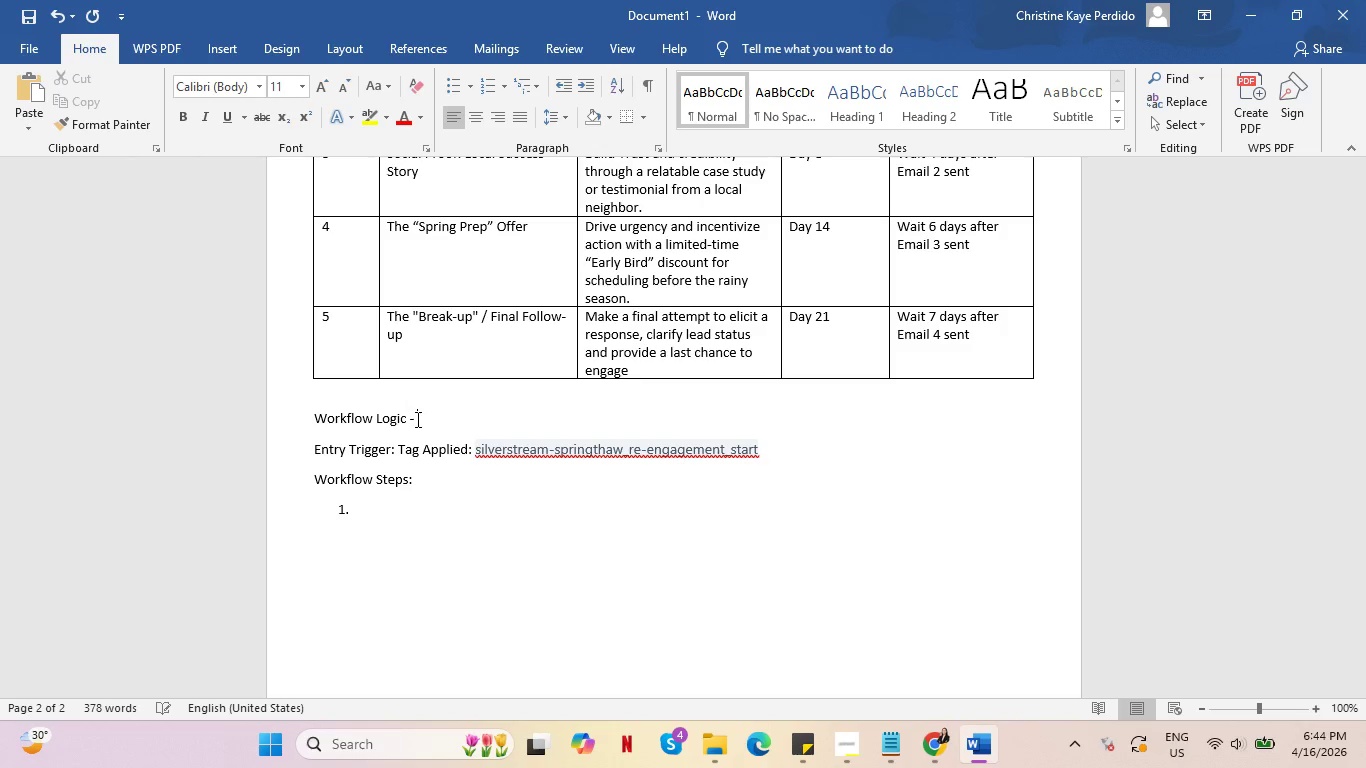 
key(Control+V)
 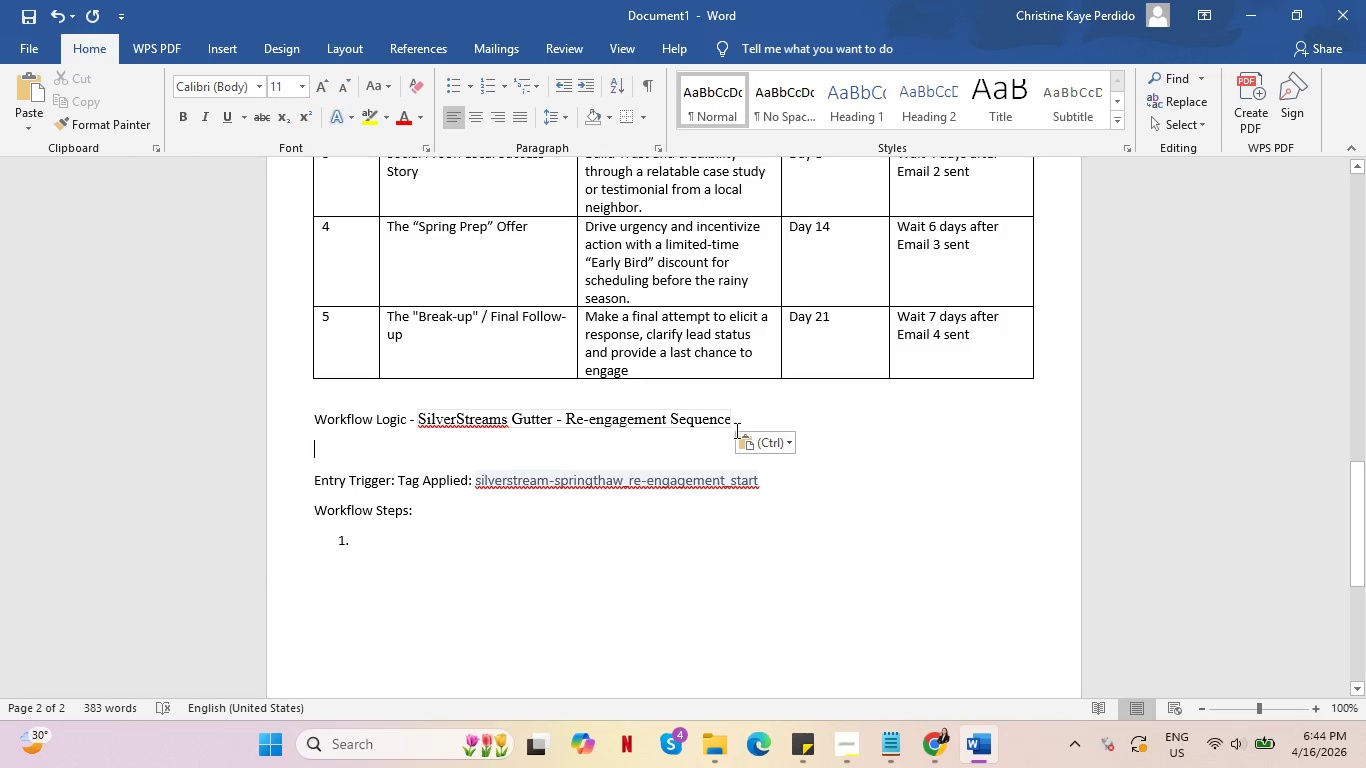 
left_click([789, 444])
 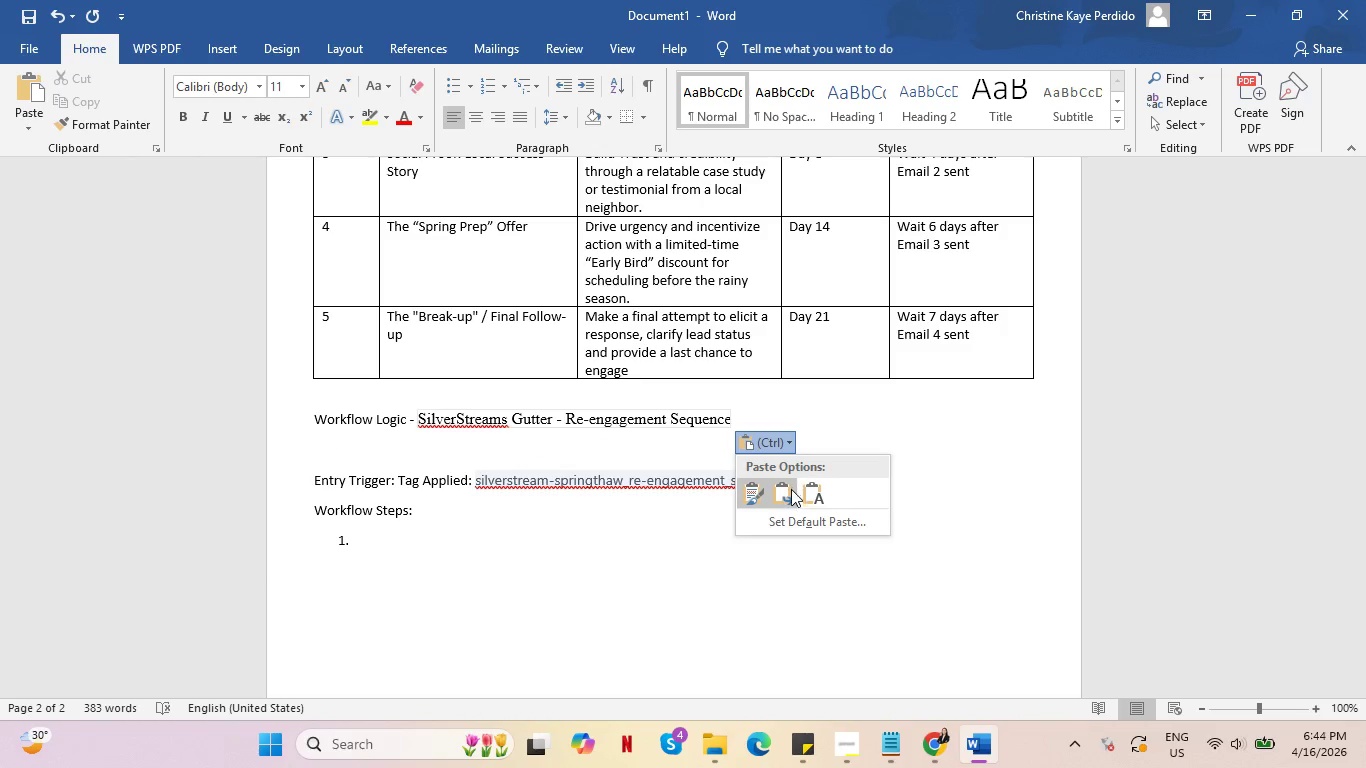 
left_click([791, 490])
 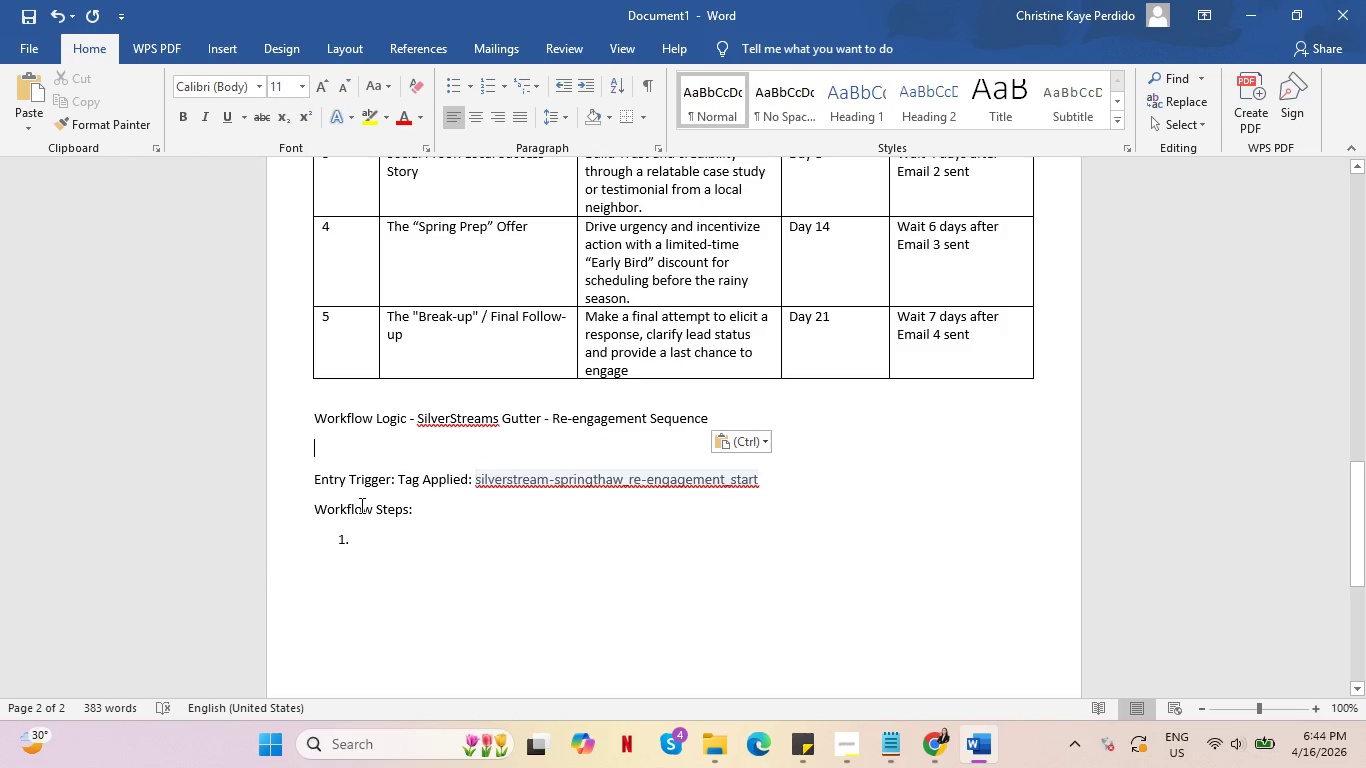 
key(Delete)
 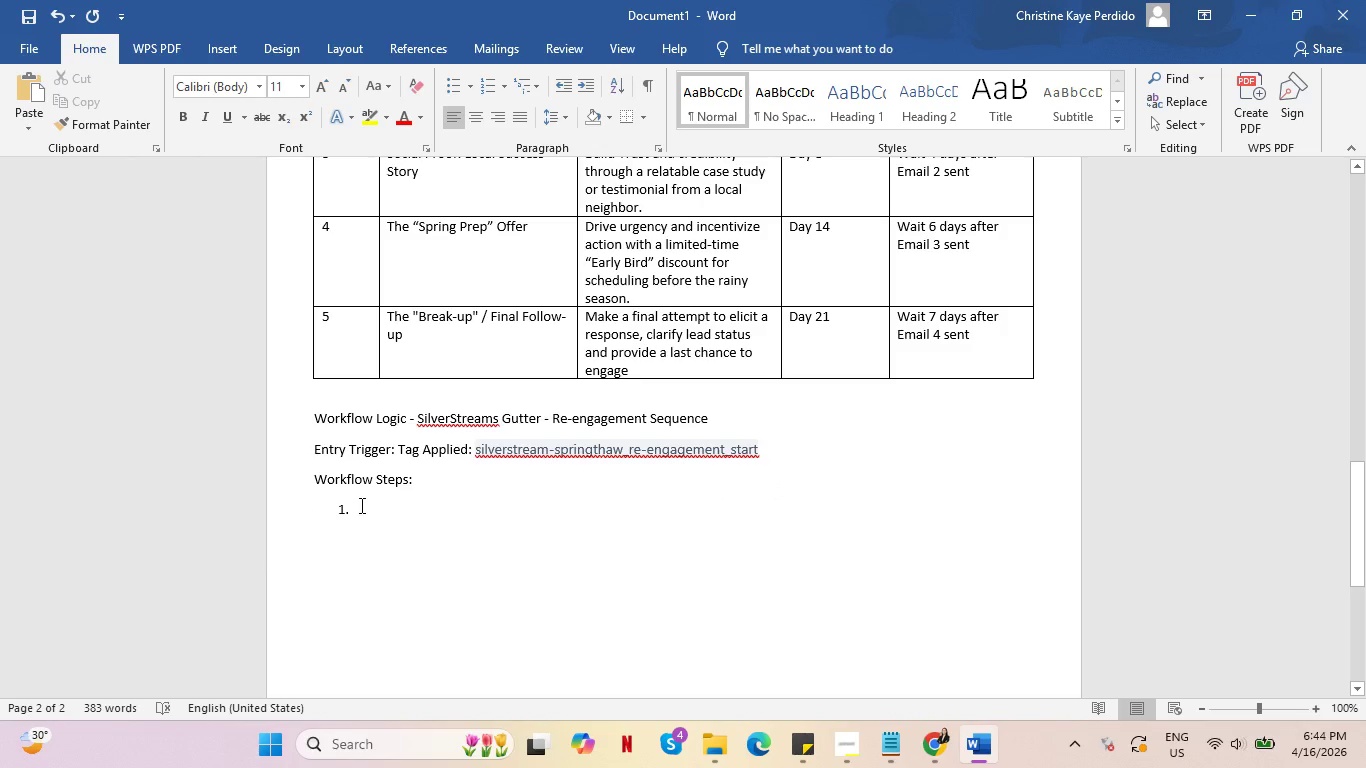 
left_click([366, 507])
 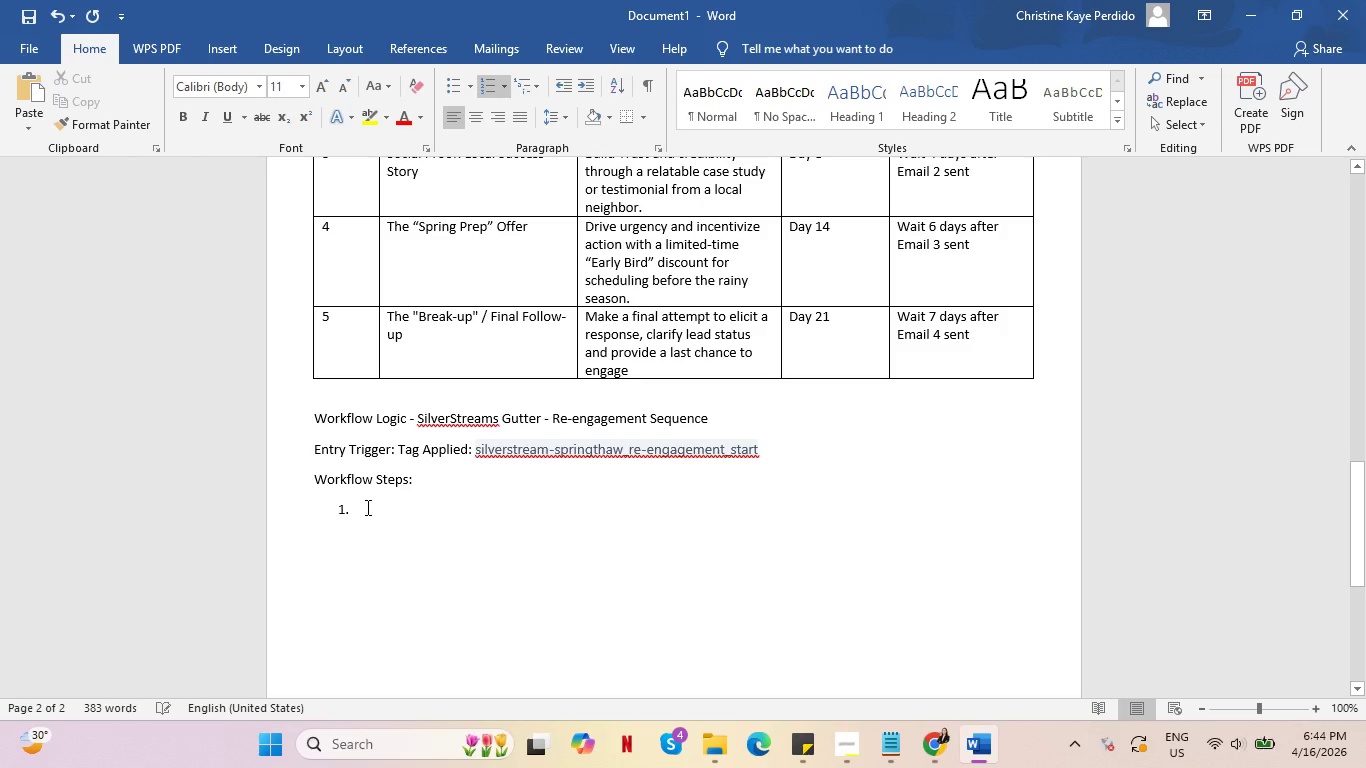 
key(Alt+AltLeft)
 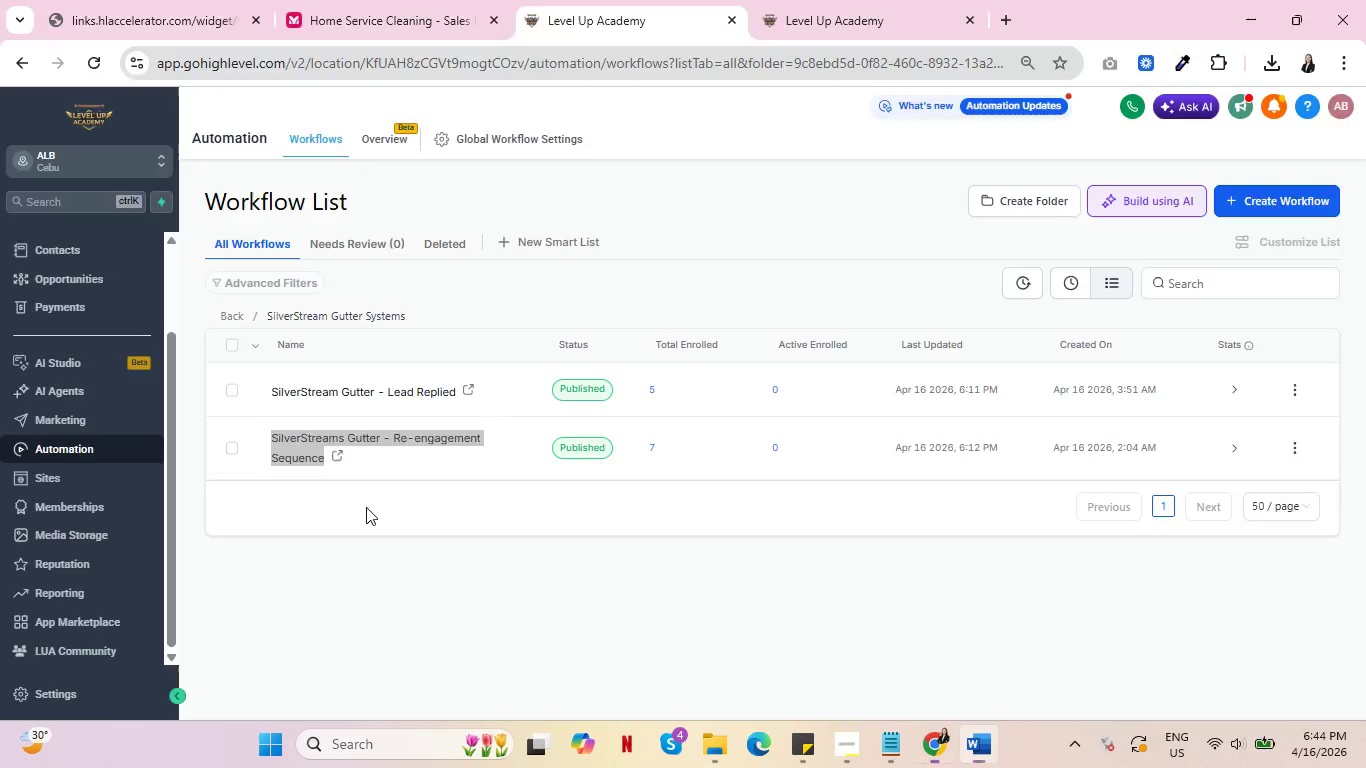 
key(Alt+Tab)
 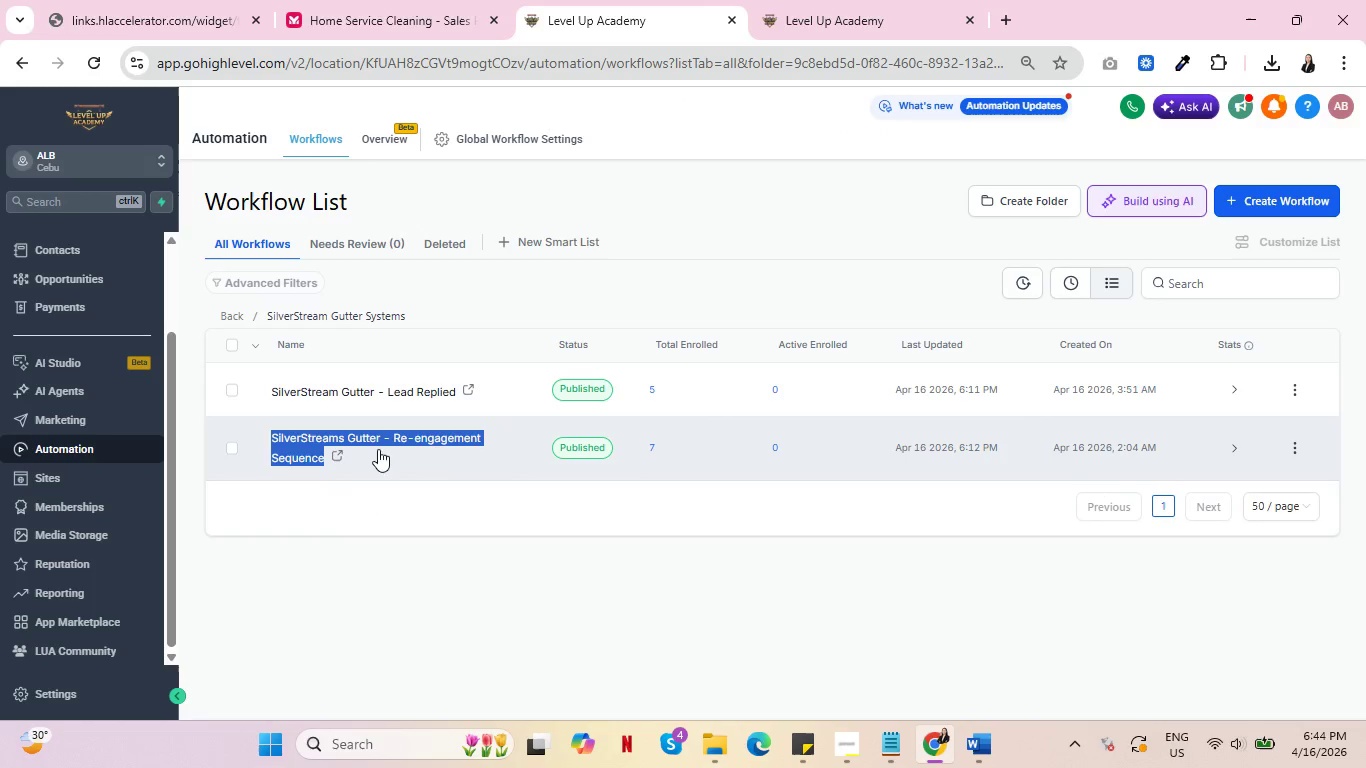 
left_click([399, 435])
 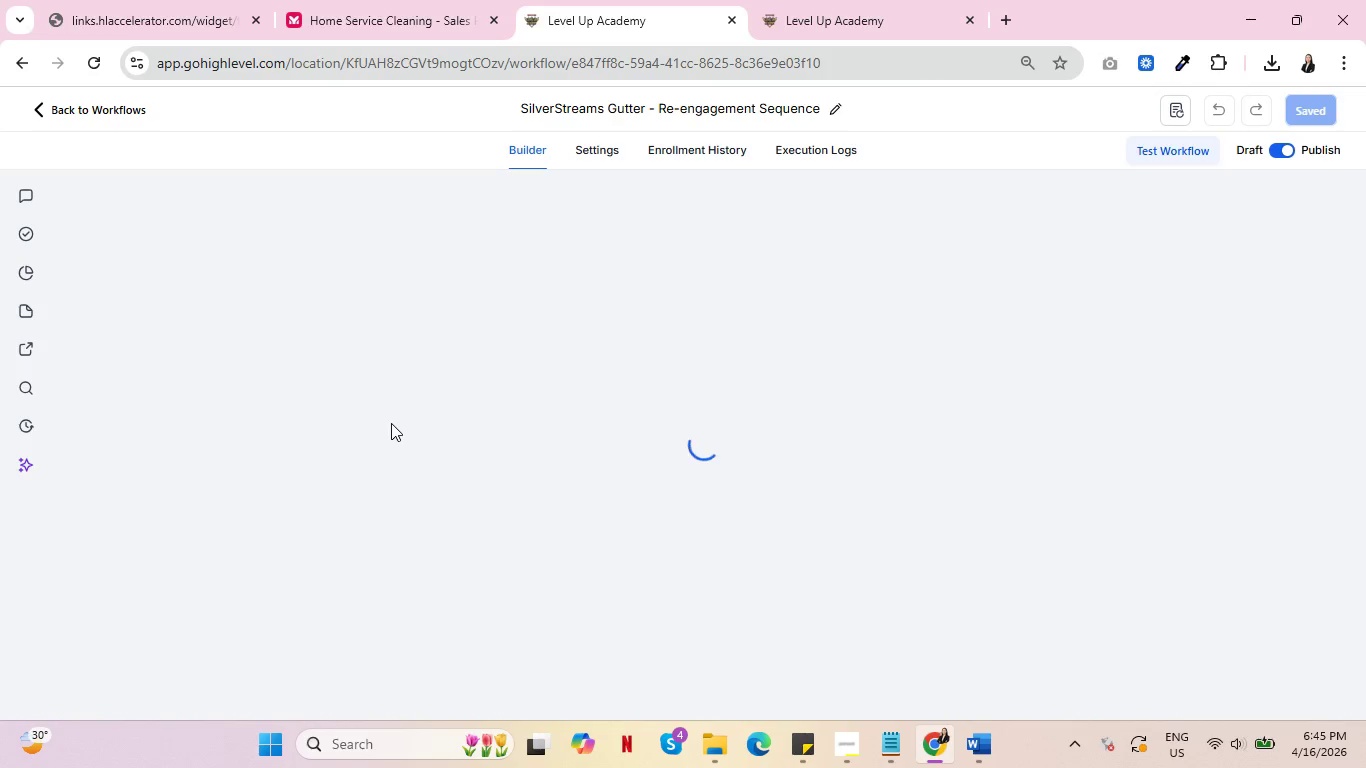 
wait(7.41)
 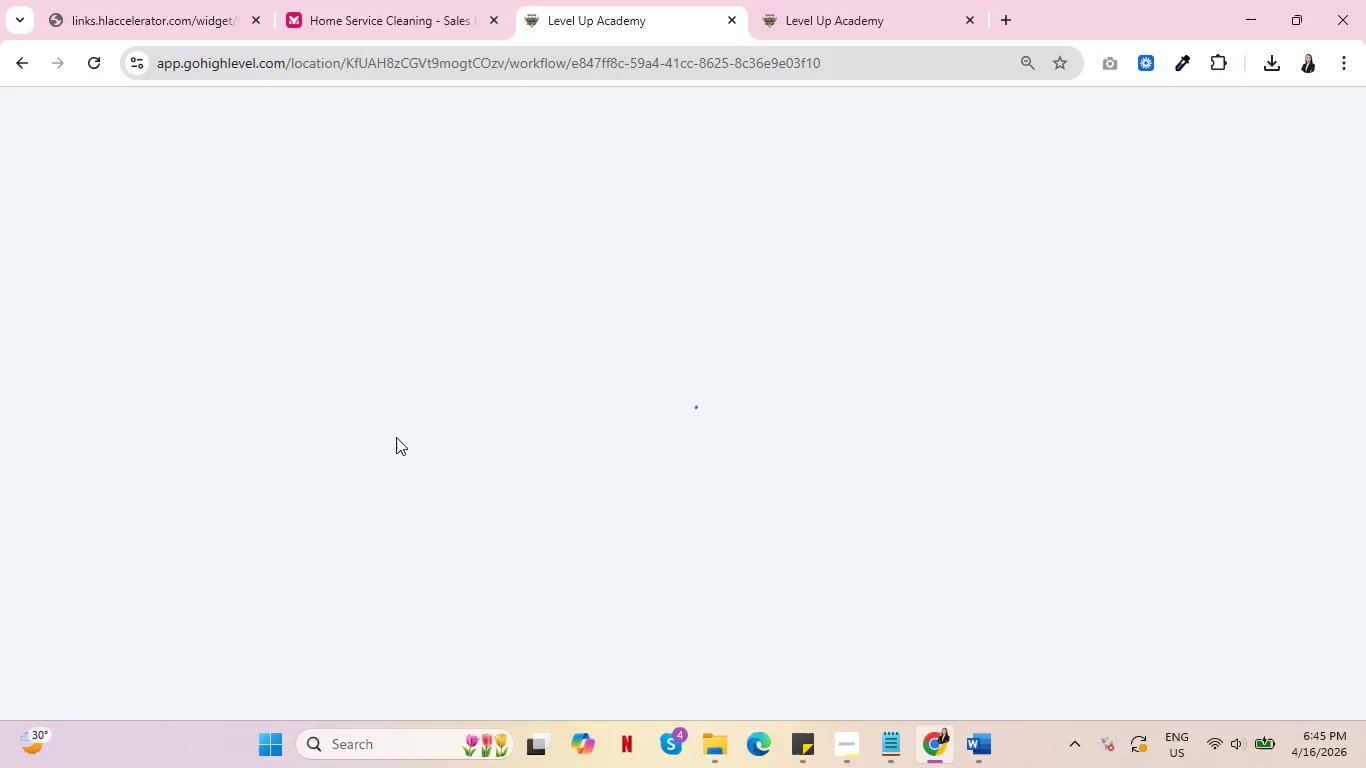 
scroll: coordinate [424, 404], scroll_direction: none, amount: 0.0
 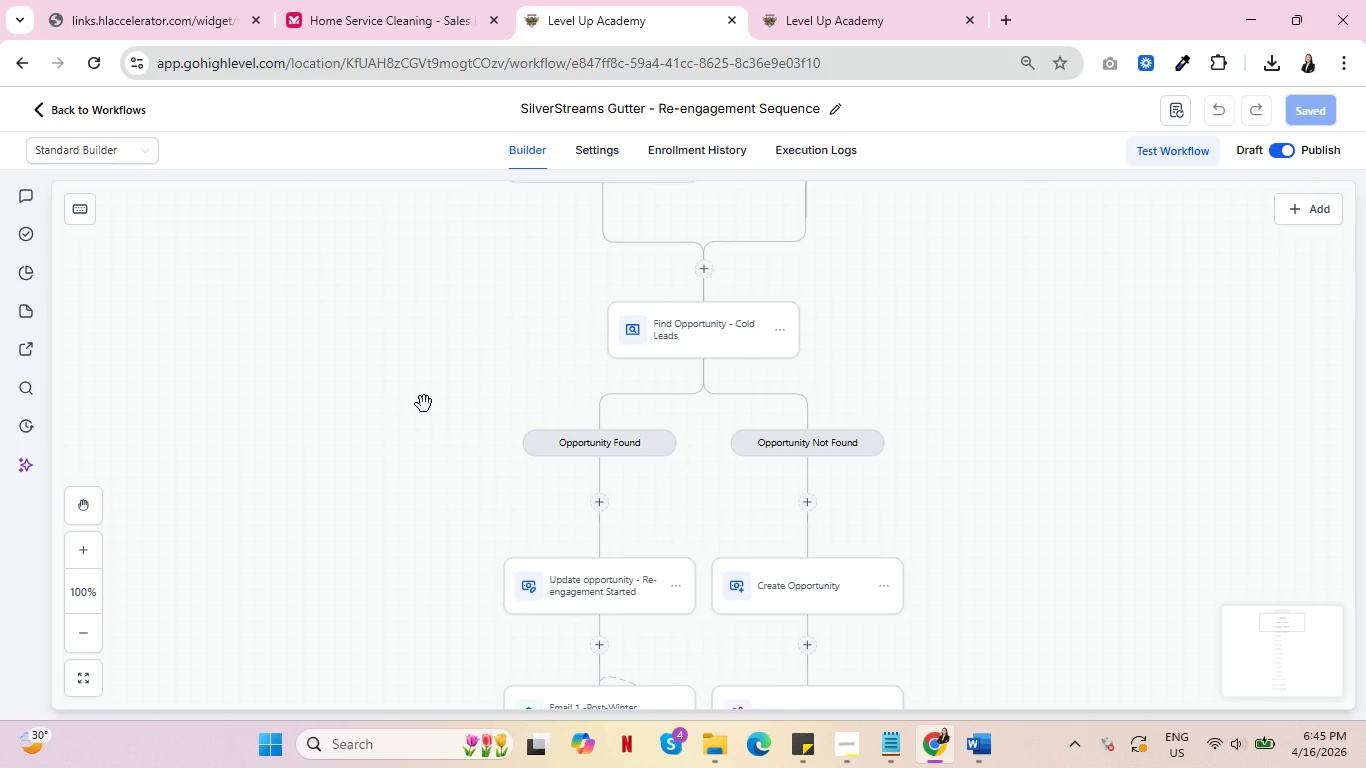 
key(Alt+AltLeft)
 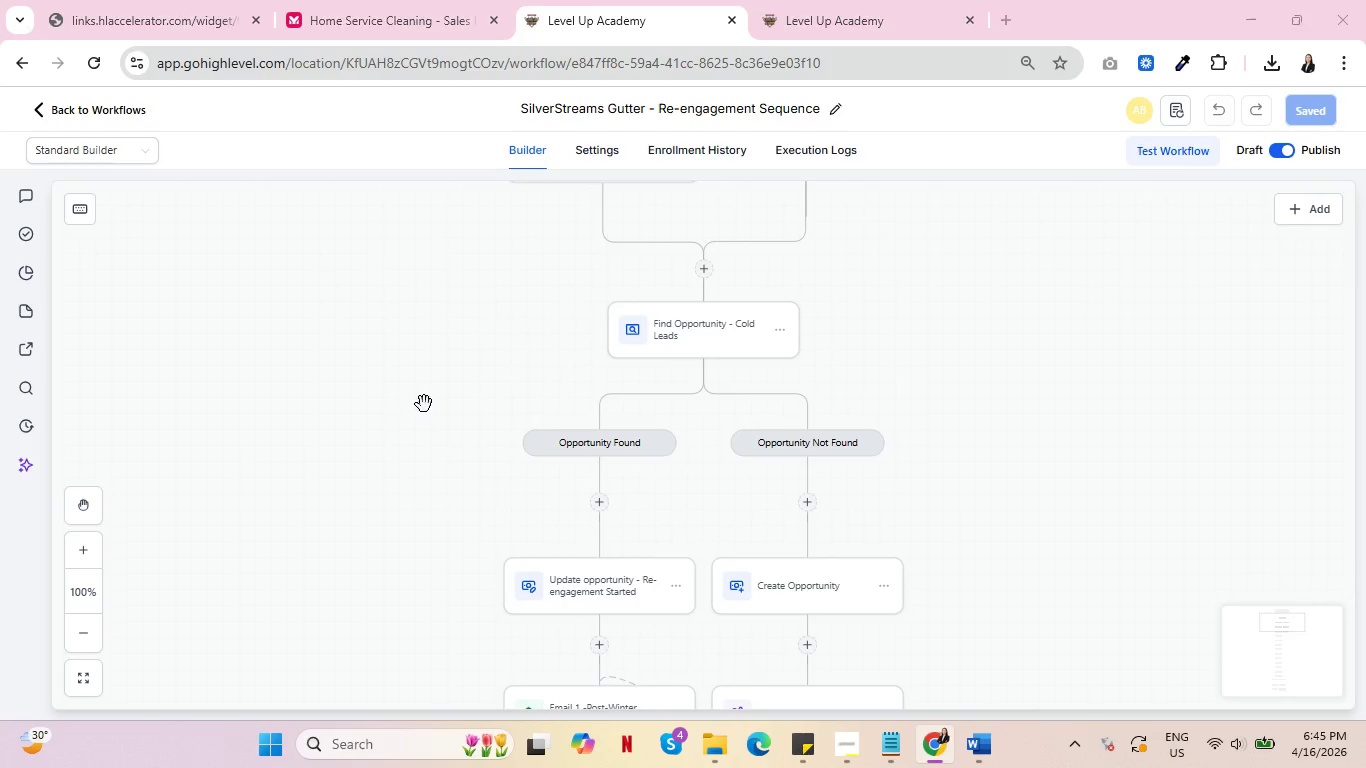 
key(Tab)
type(Find Opportunity in )
key(Tab)
 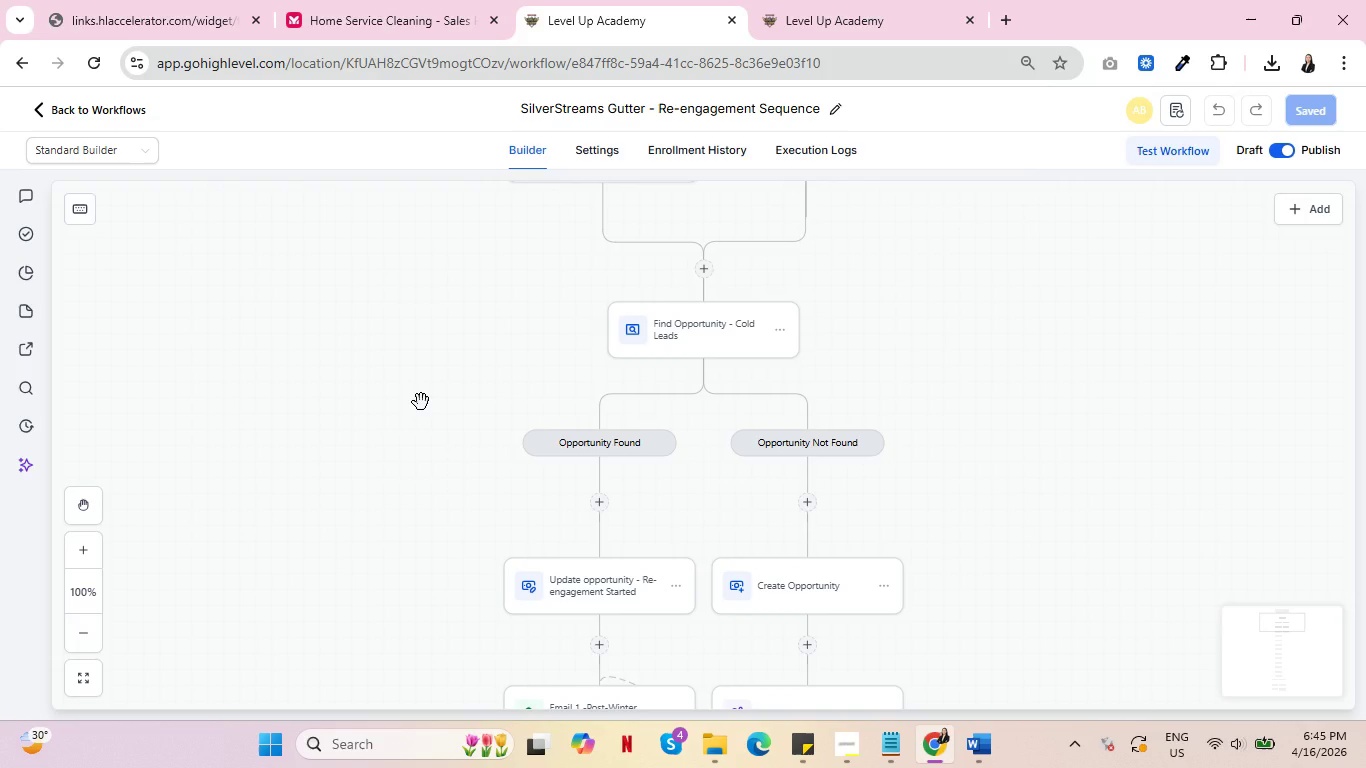 
hold_key(key=AltLeft, duration=0.31)
 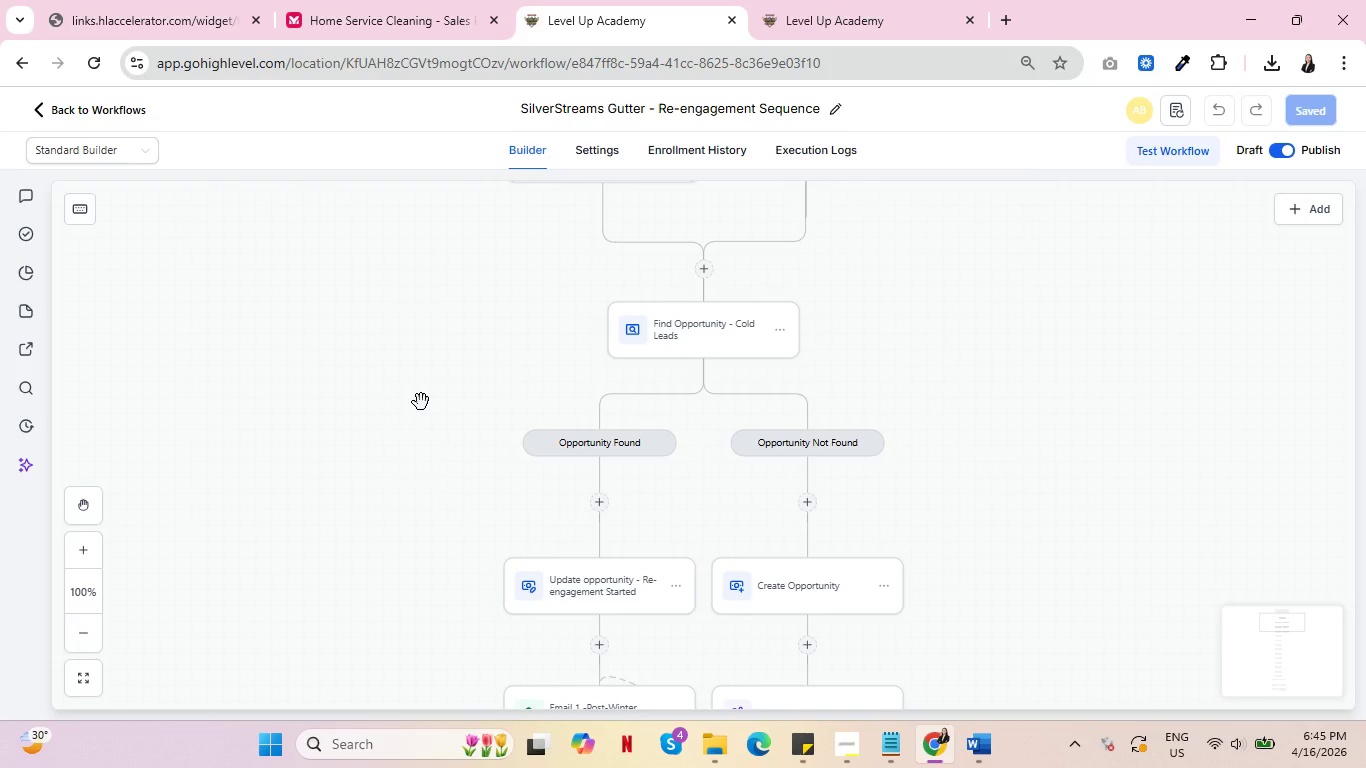 
key(Alt+AltLeft)
 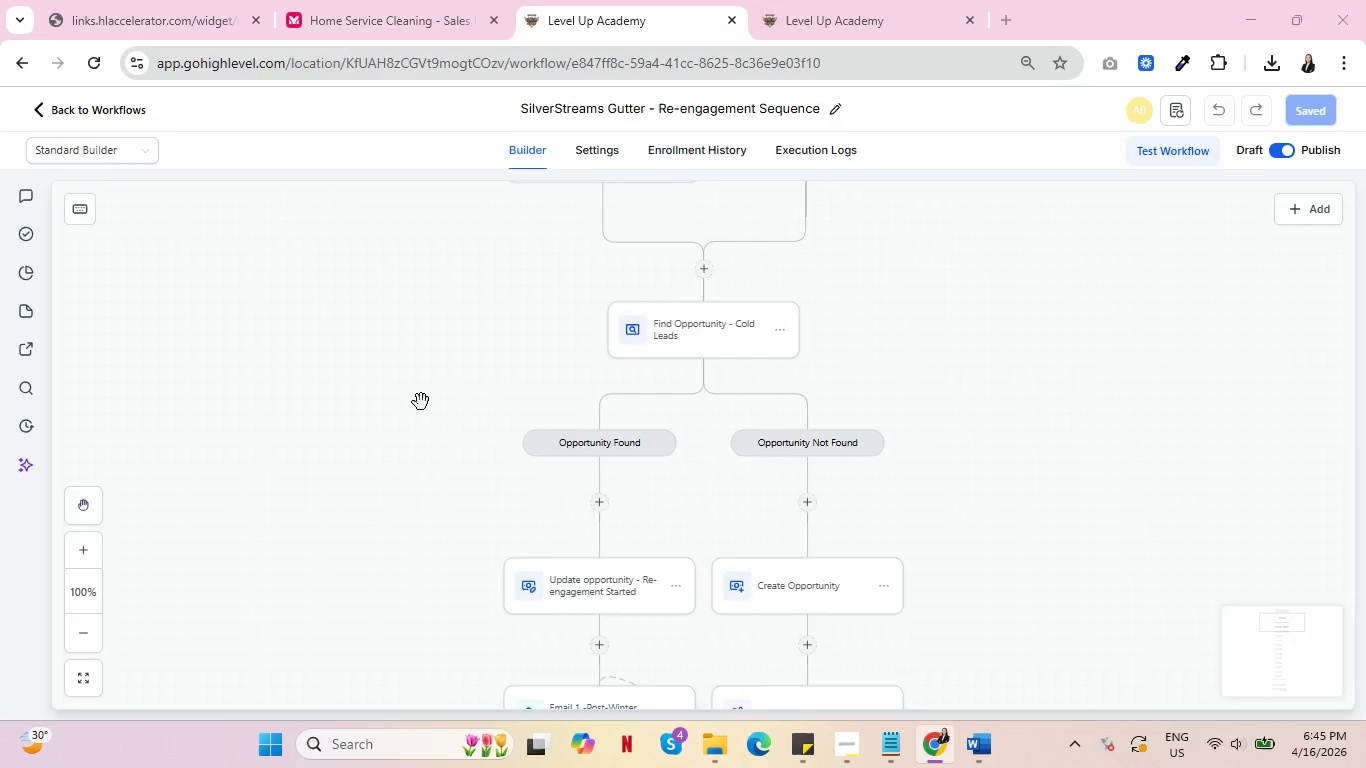 
key(Tab)
type(Cold Lead Stage)
 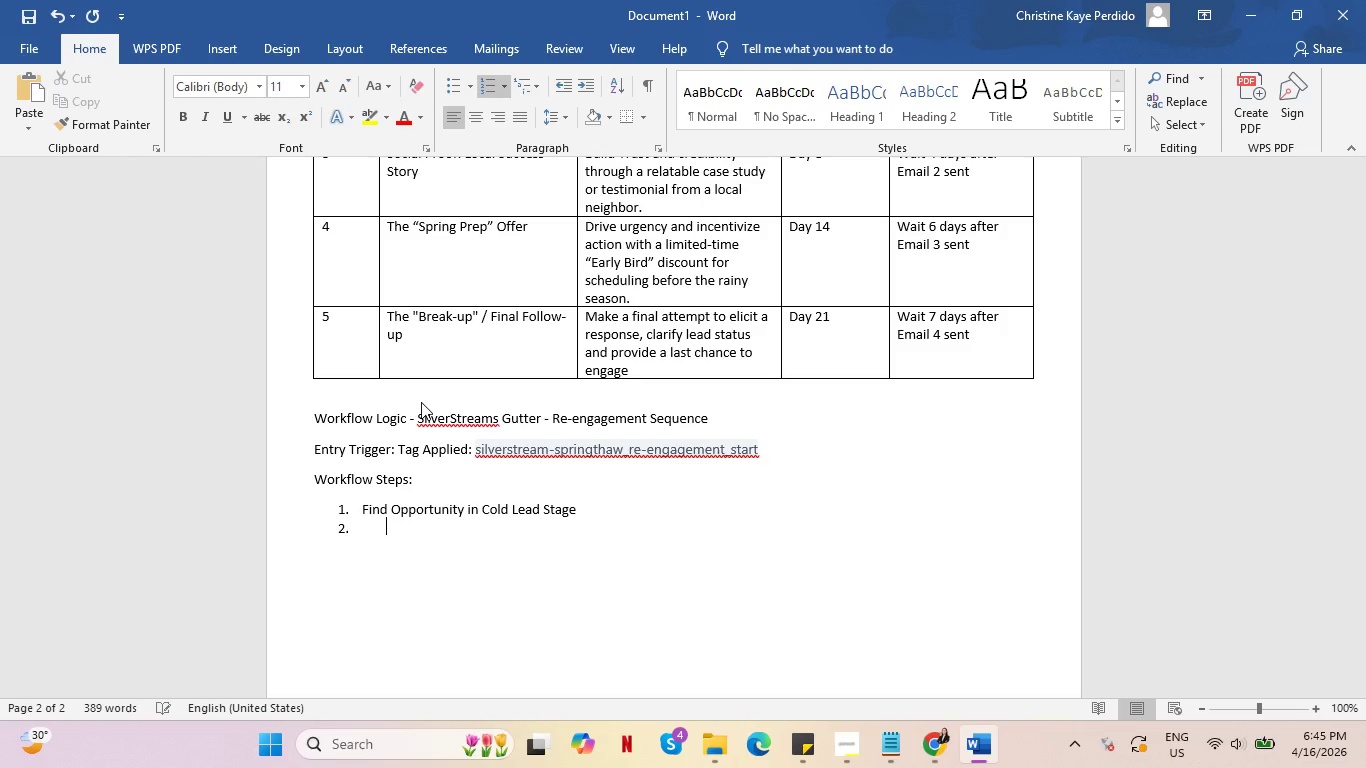 
key(Enter)
 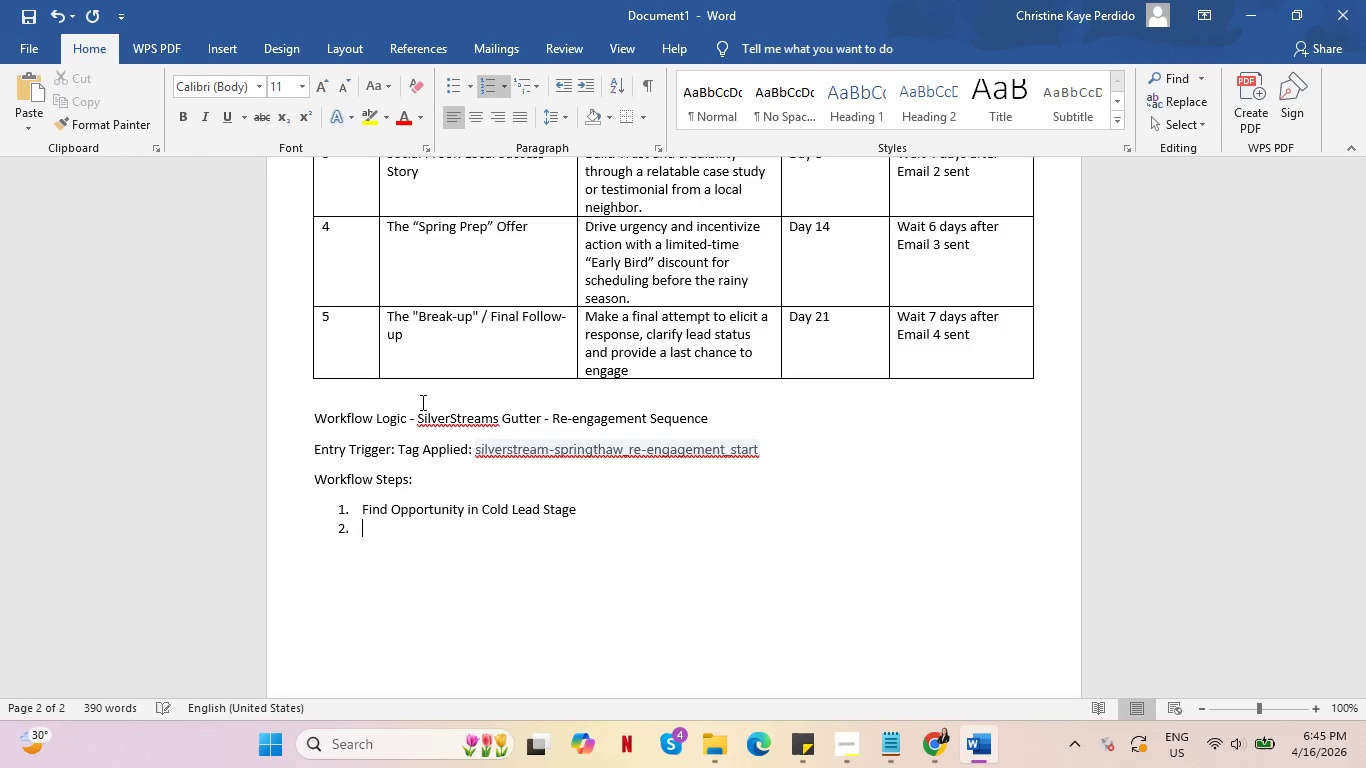 
key(Alt+AltLeft)
 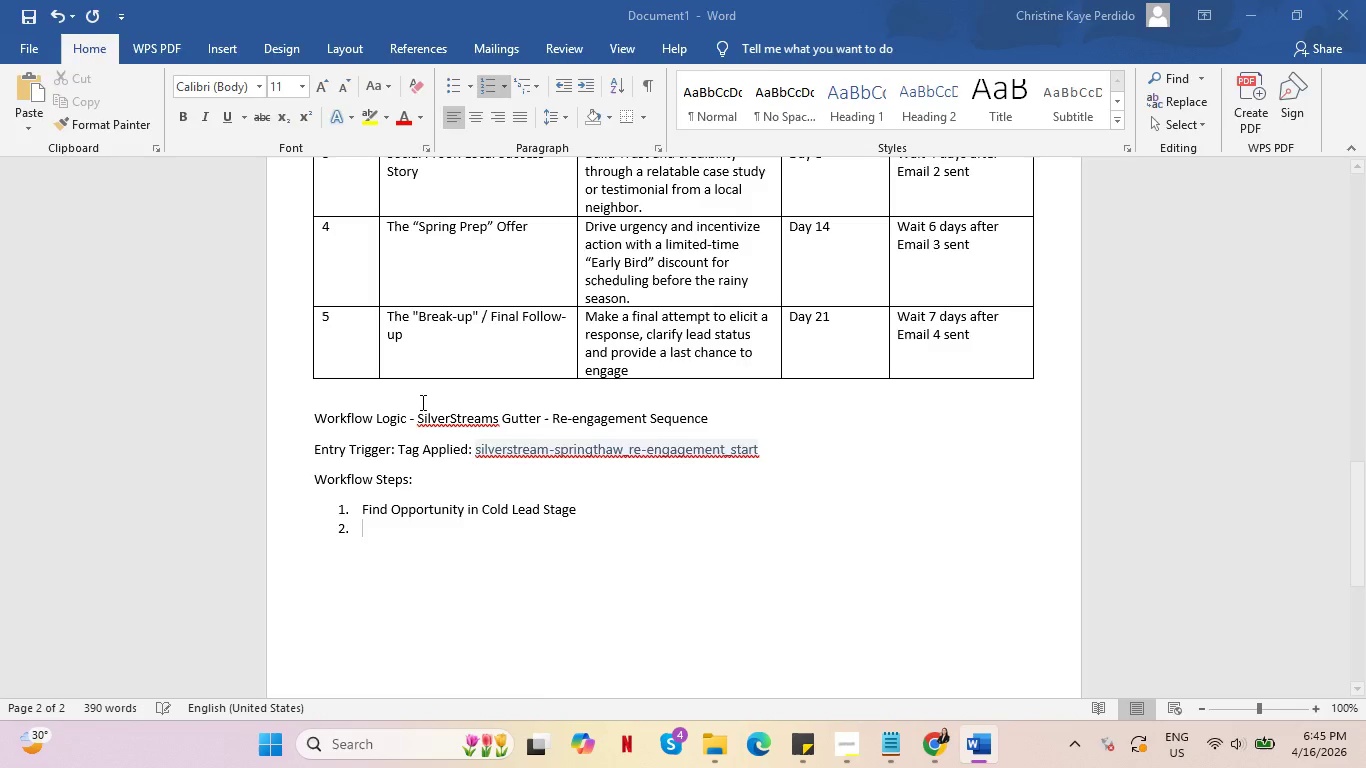 
key(Alt+Tab)
 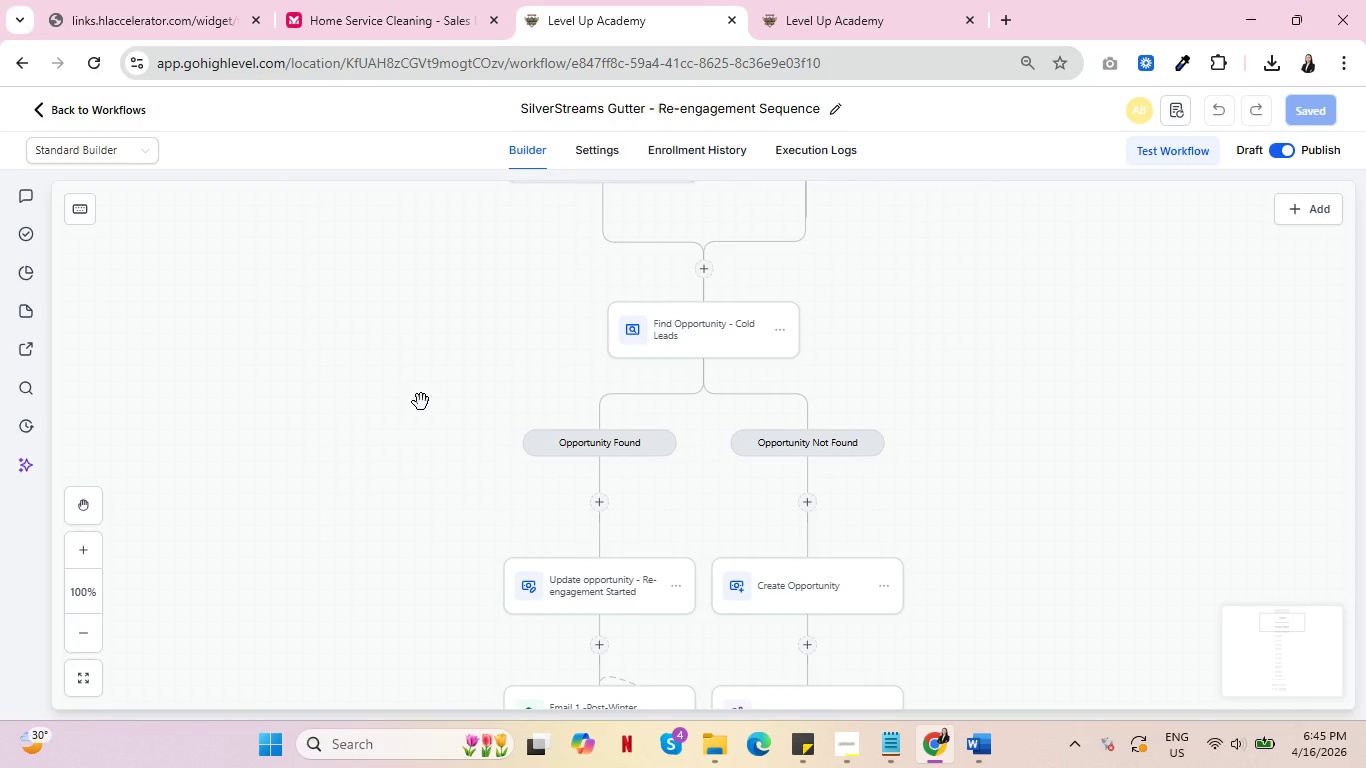 
key(Alt+AltLeft)
 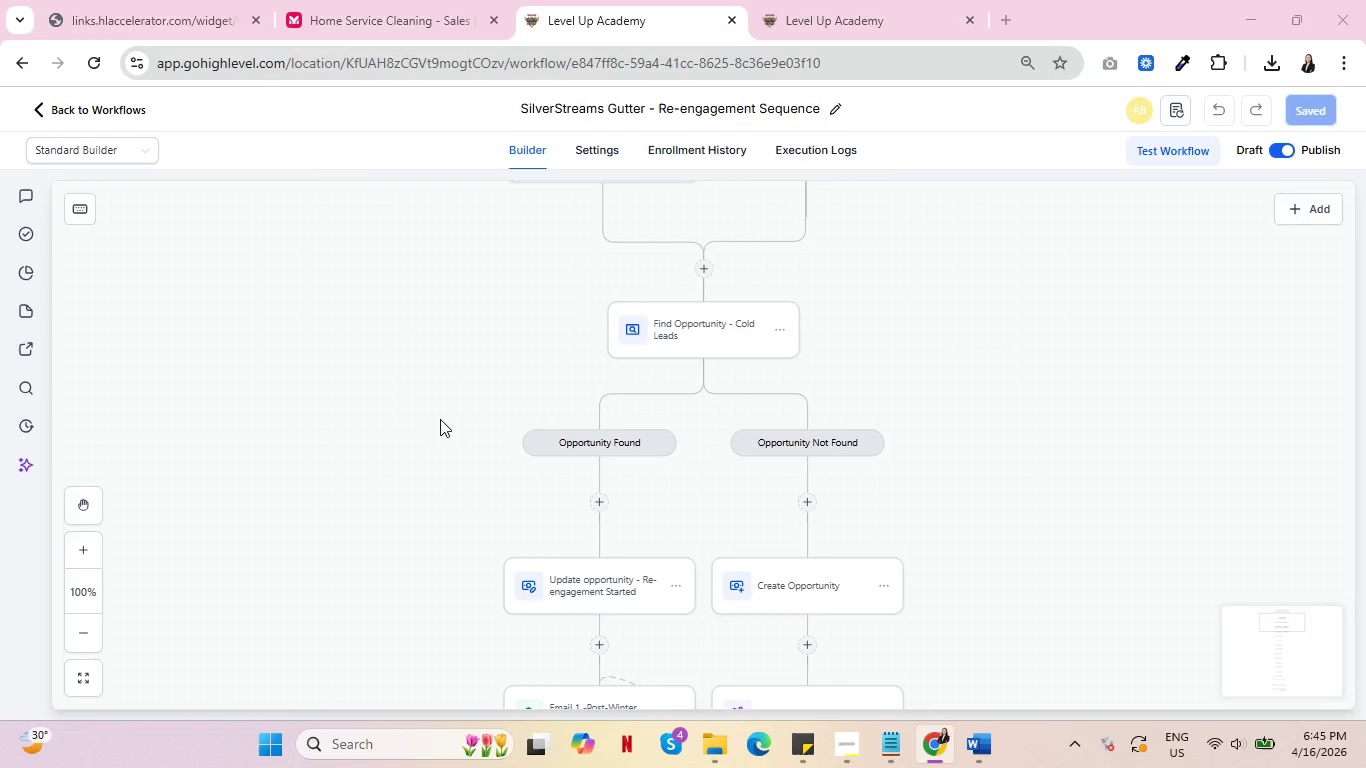 
key(Alt+Tab)
 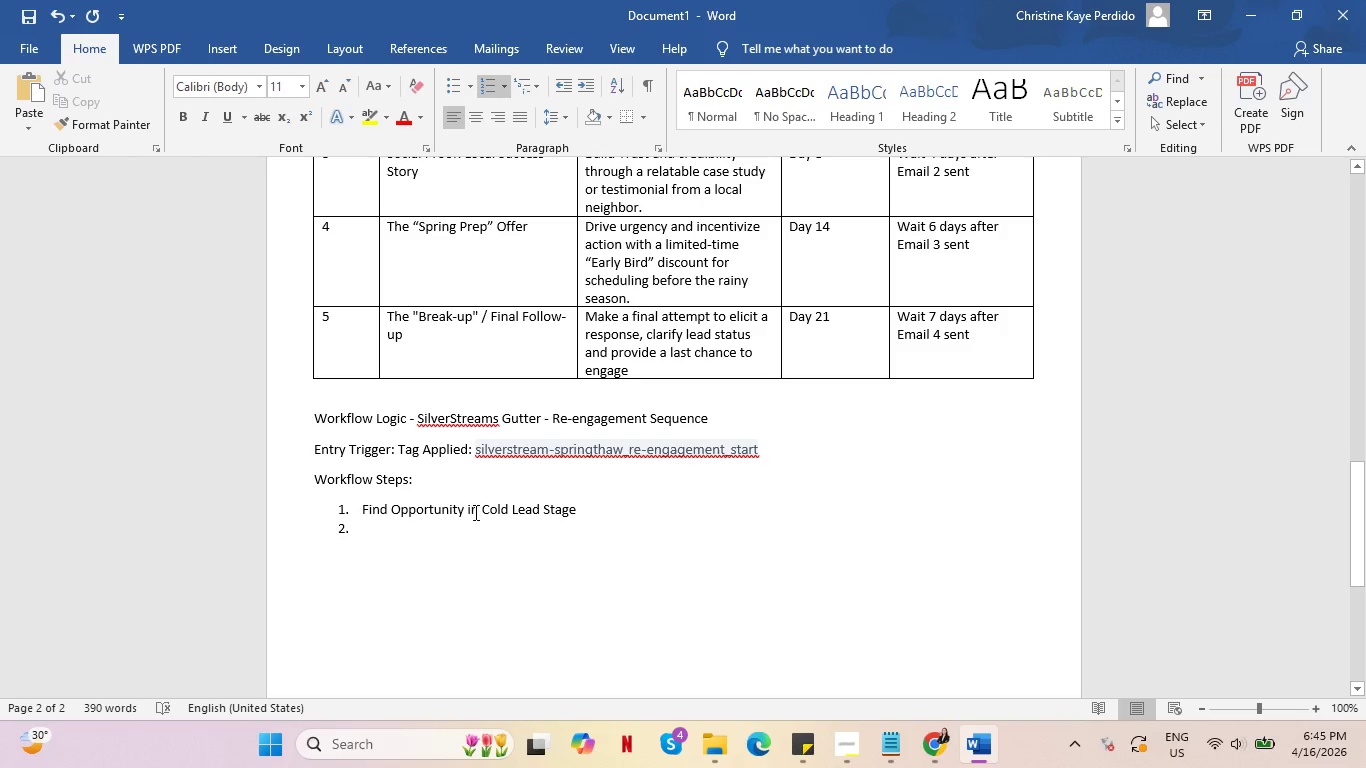 
left_click([483, 508])
 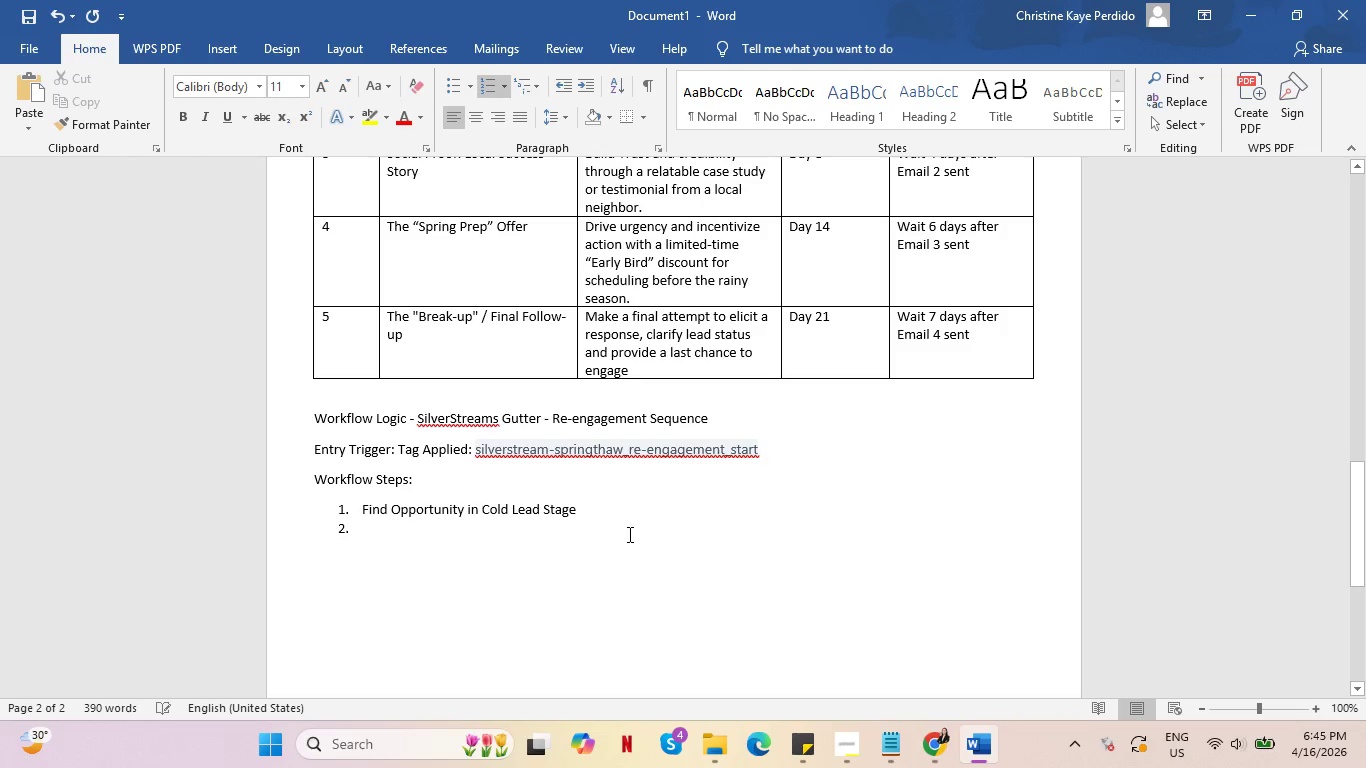 
type(Pipeline: )
 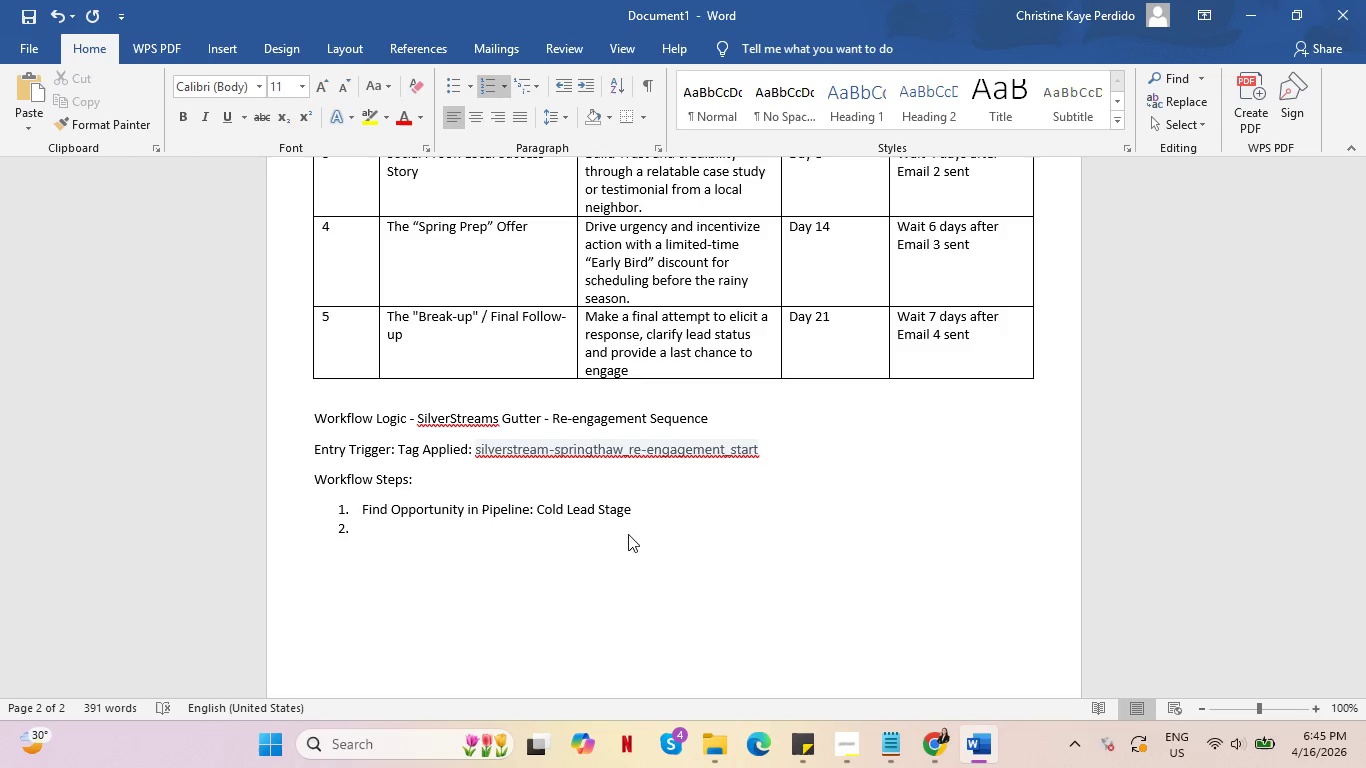 
key(Alt+AltLeft)
 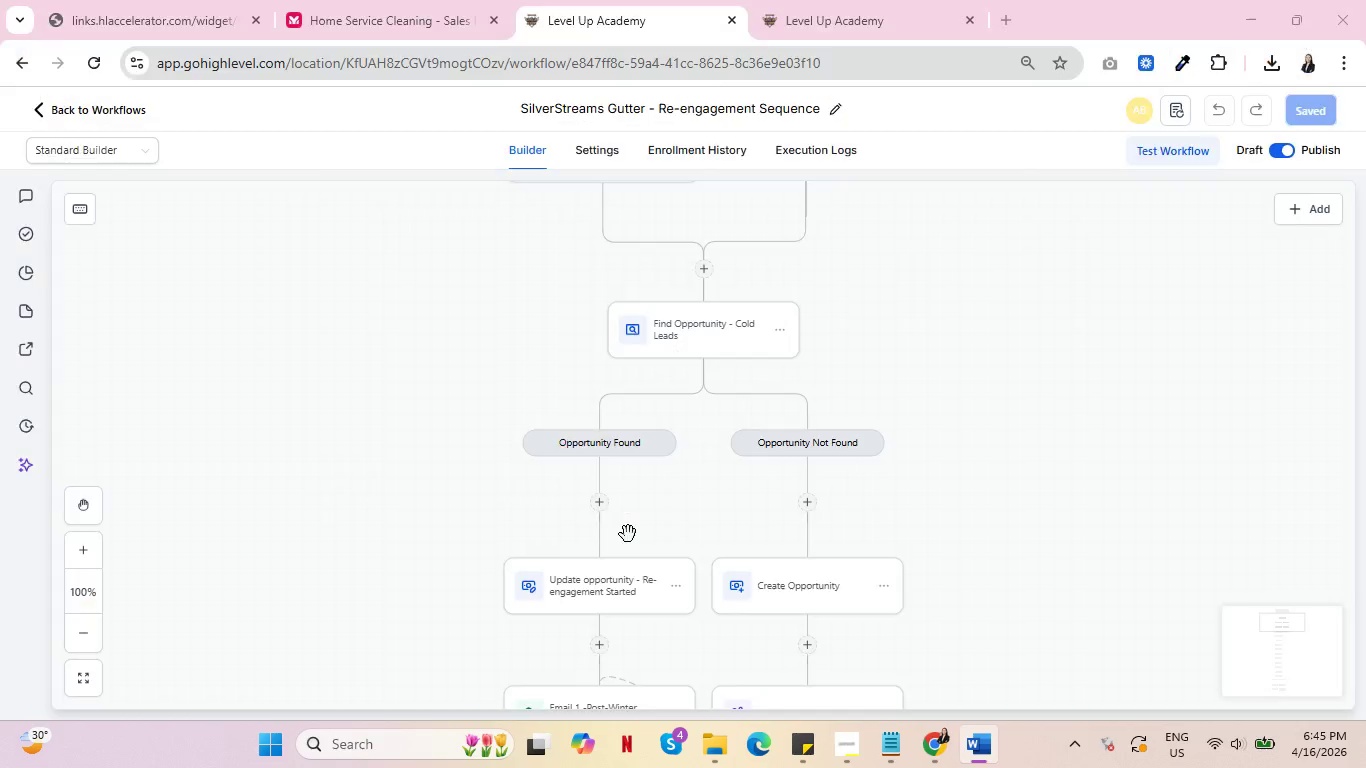 
key(Alt+Tab)
 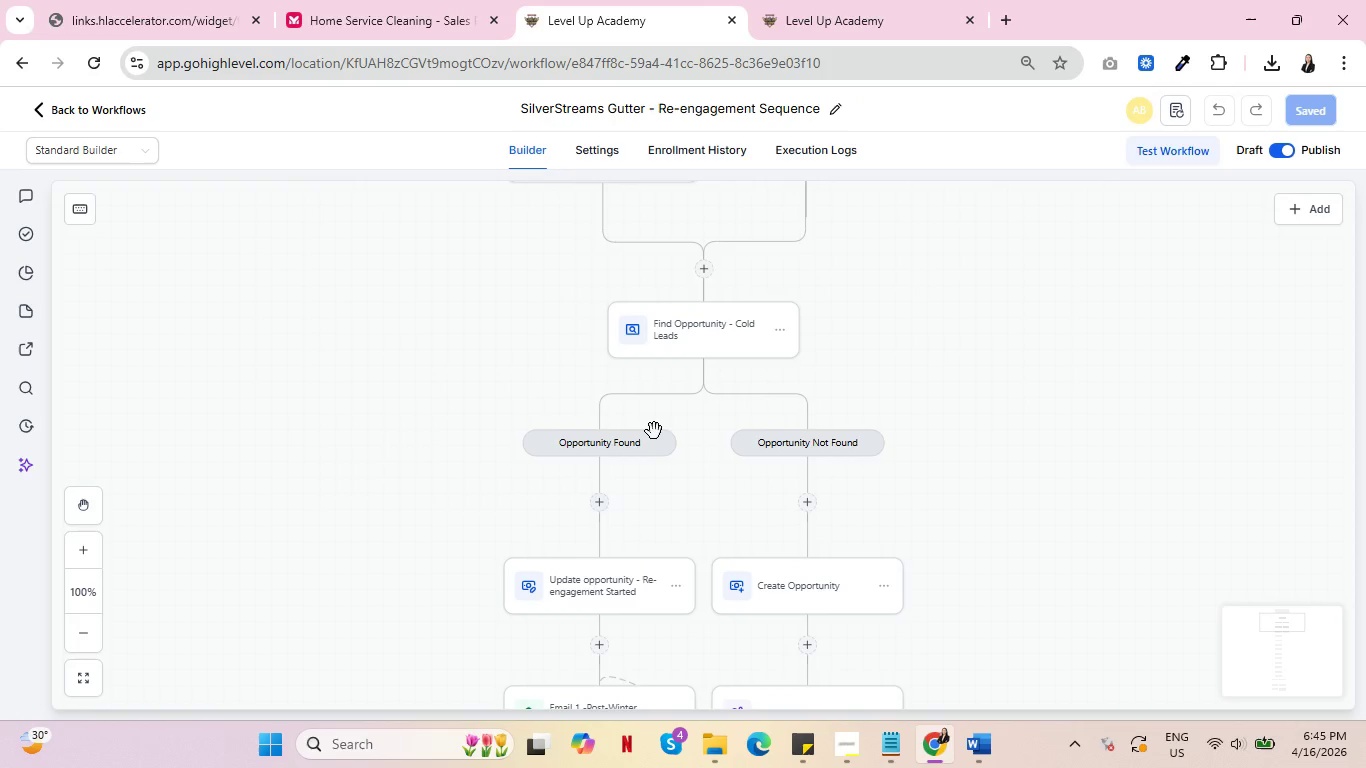 
left_click([845, 0])
 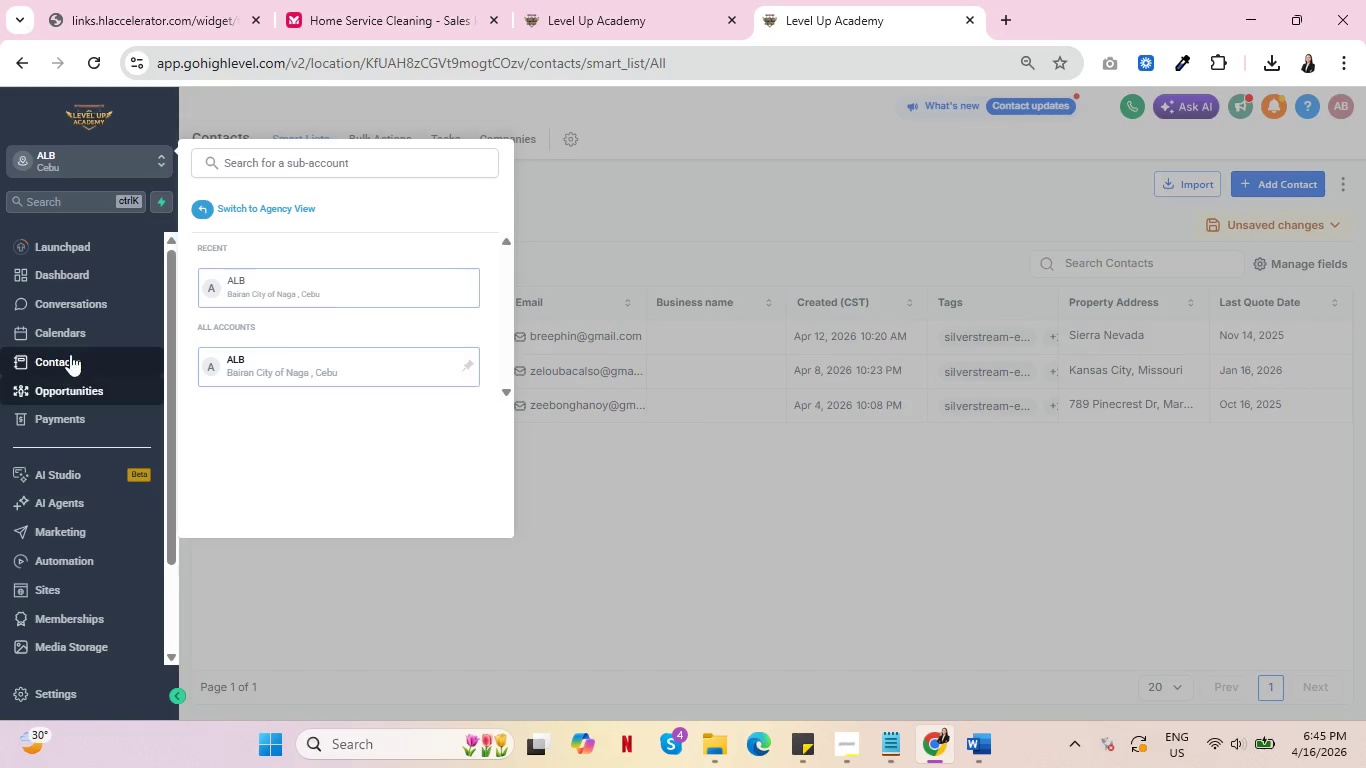 
left_click([73, 391])
 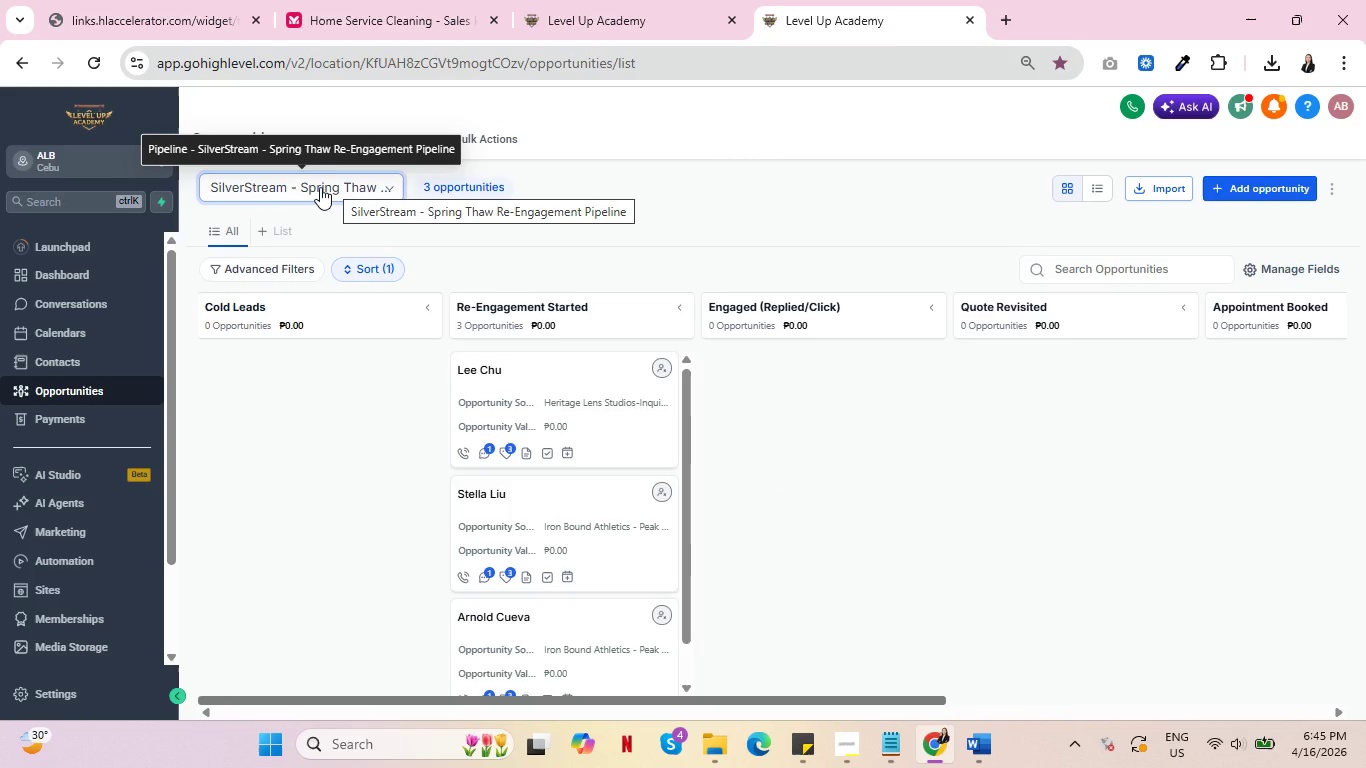 
wait(5.84)
 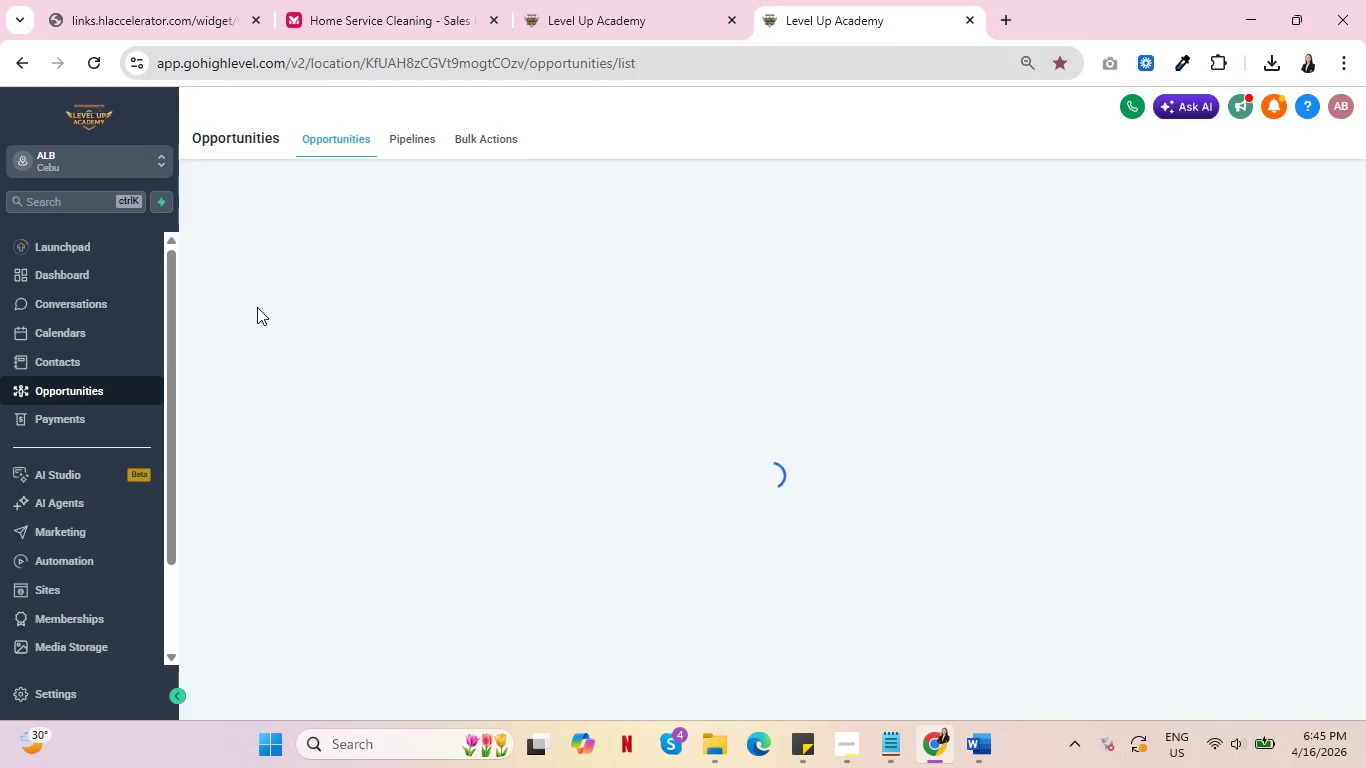 
scroll: coordinate [455, 475], scroll_direction: none, amount: 0.0
 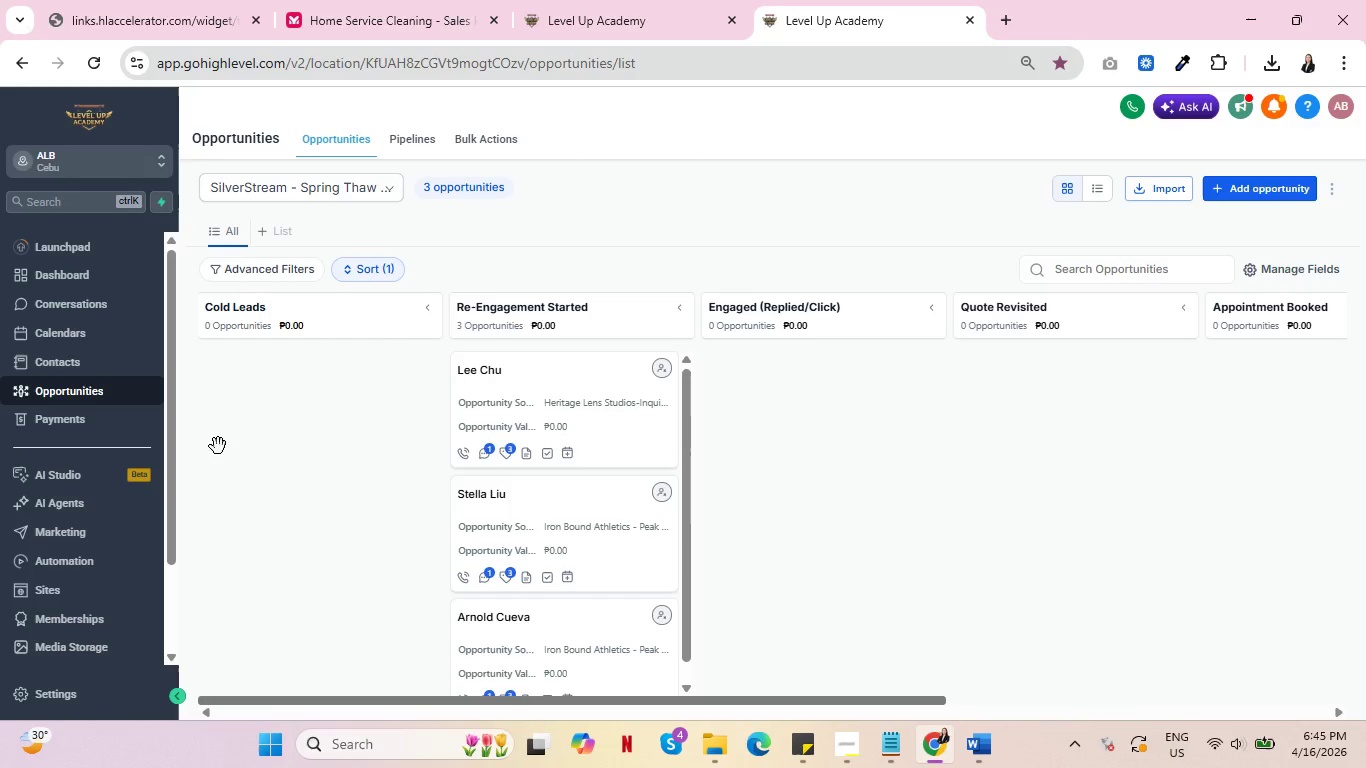 
wait(10.05)
 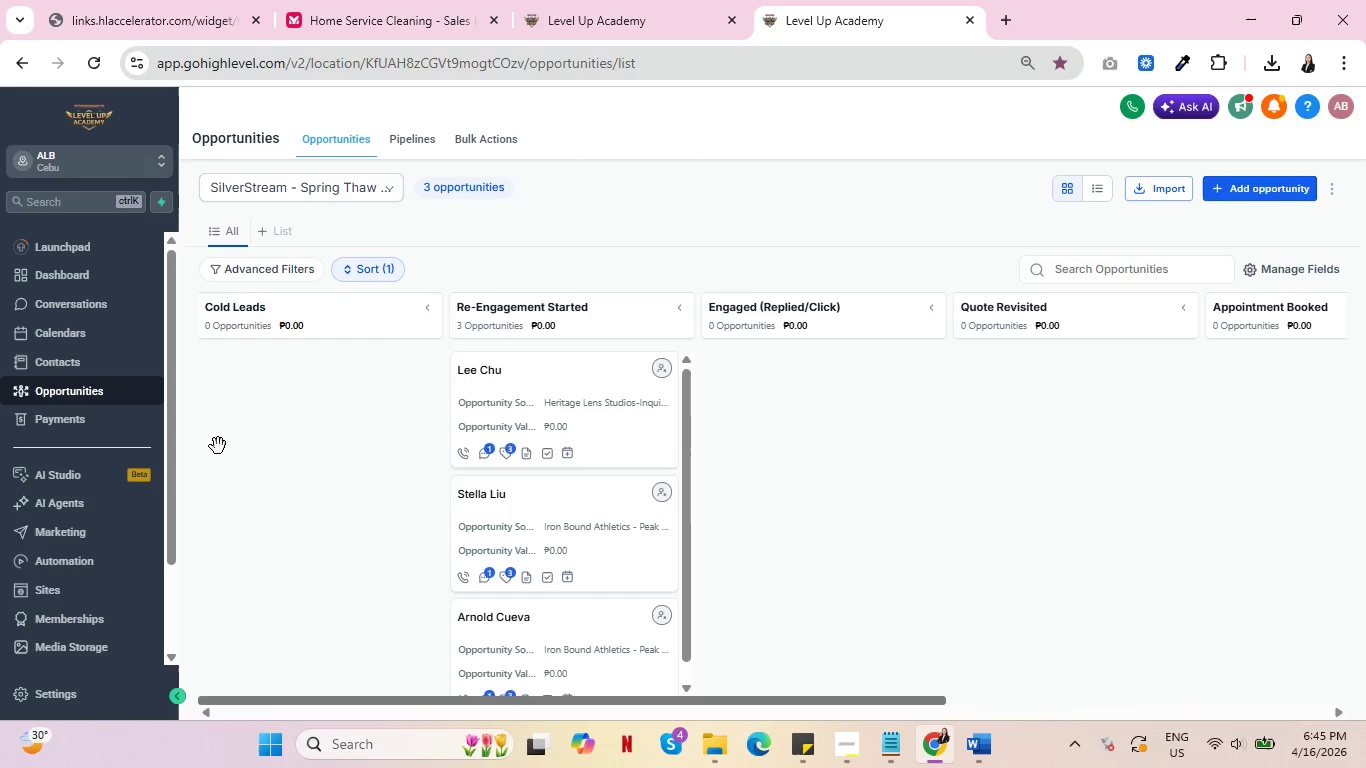 
scroll: coordinate [490, 525], scroll_direction: down, amount: 3.0
 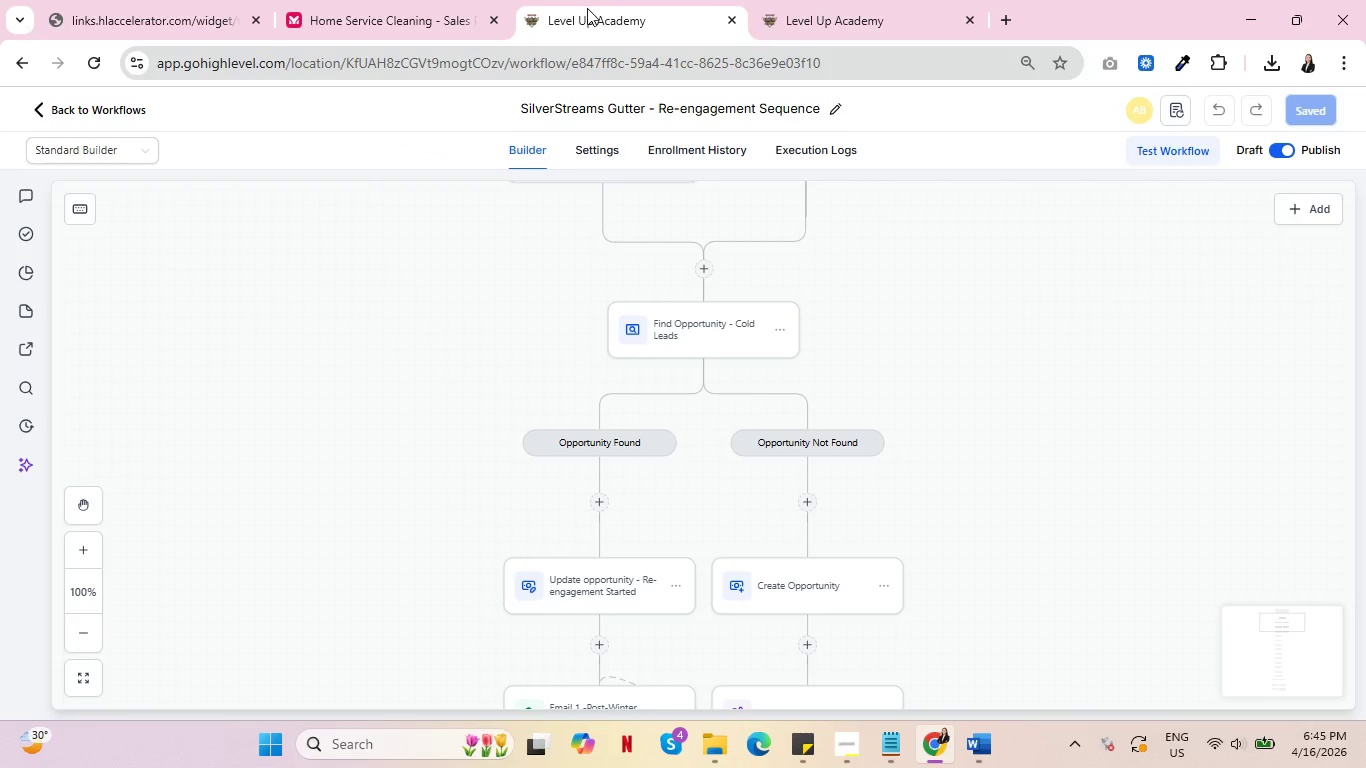 
left_click([811, 0])
 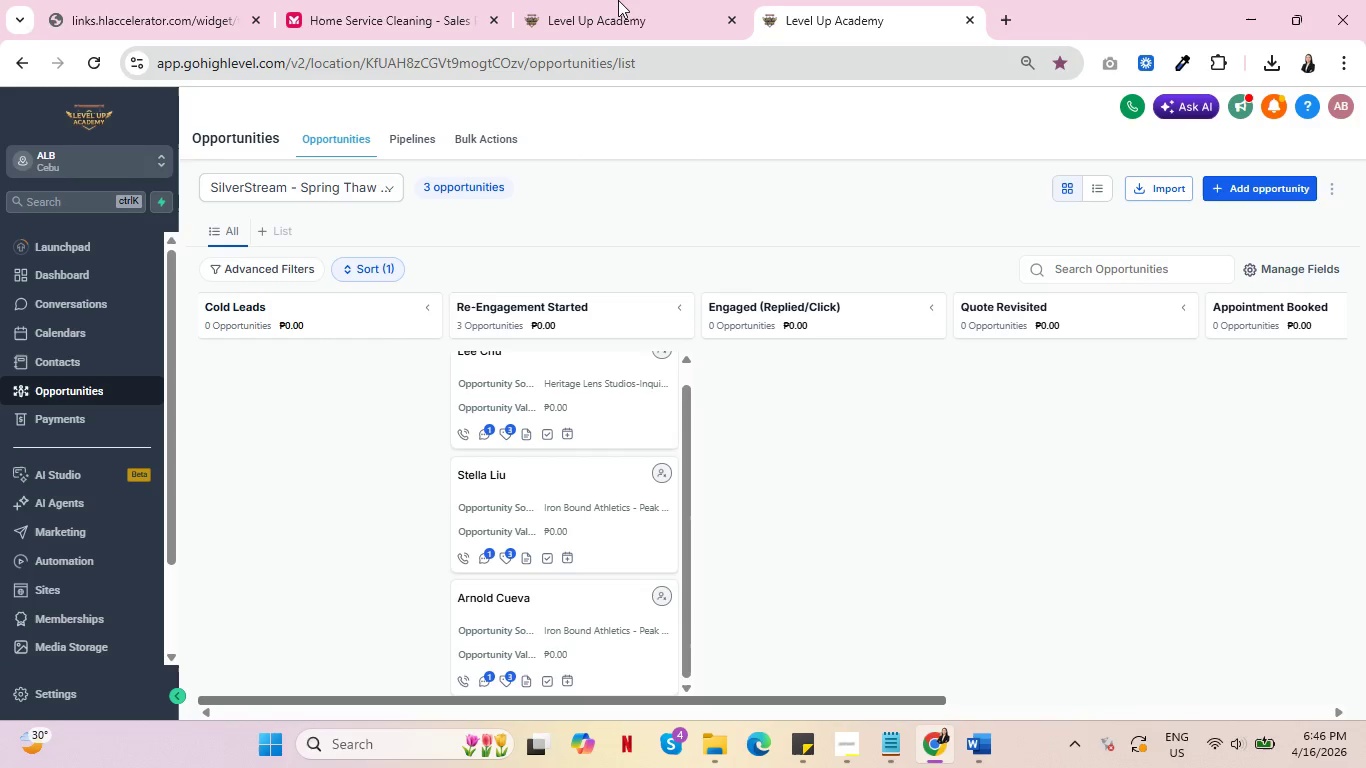 
left_click([619, 0])
 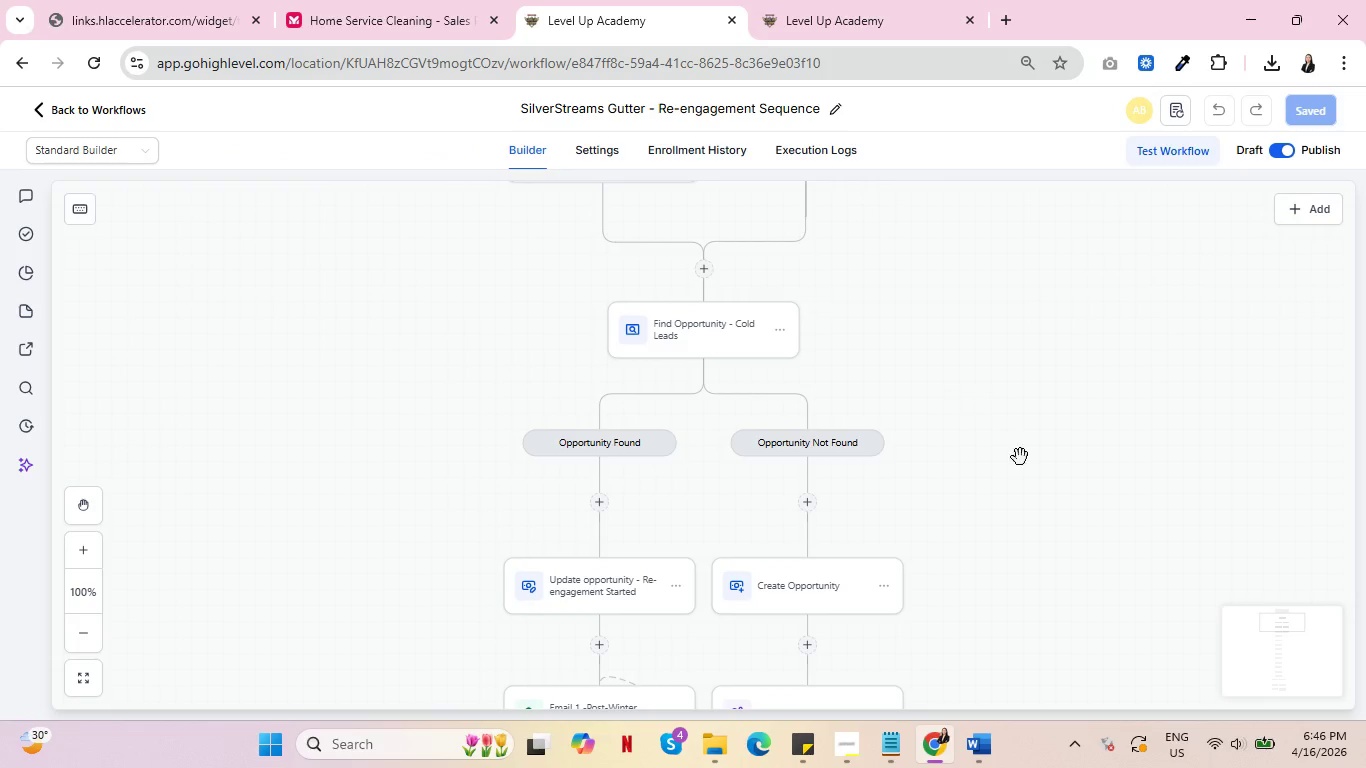 
scroll: coordinate [1002, 501], scroll_direction: down, amount: 36.0
 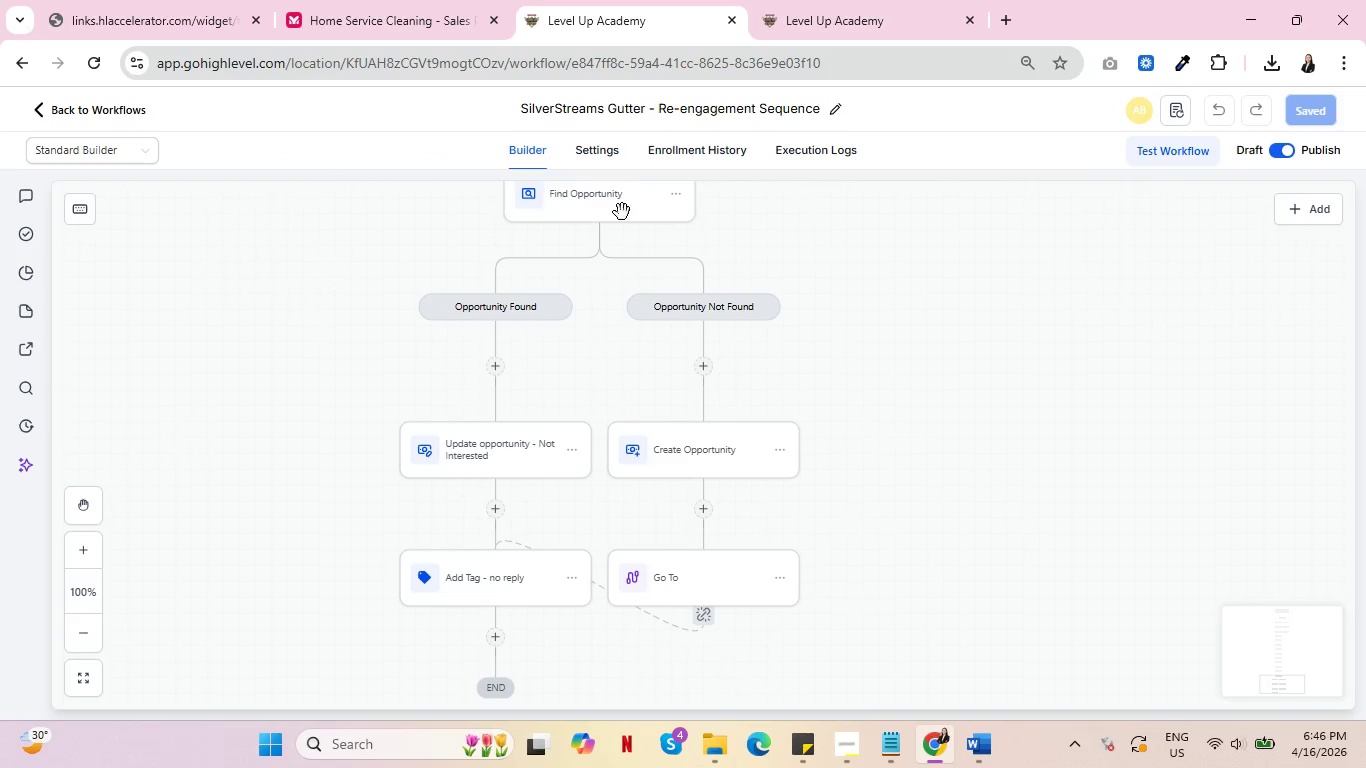 
left_click([612, 193])
 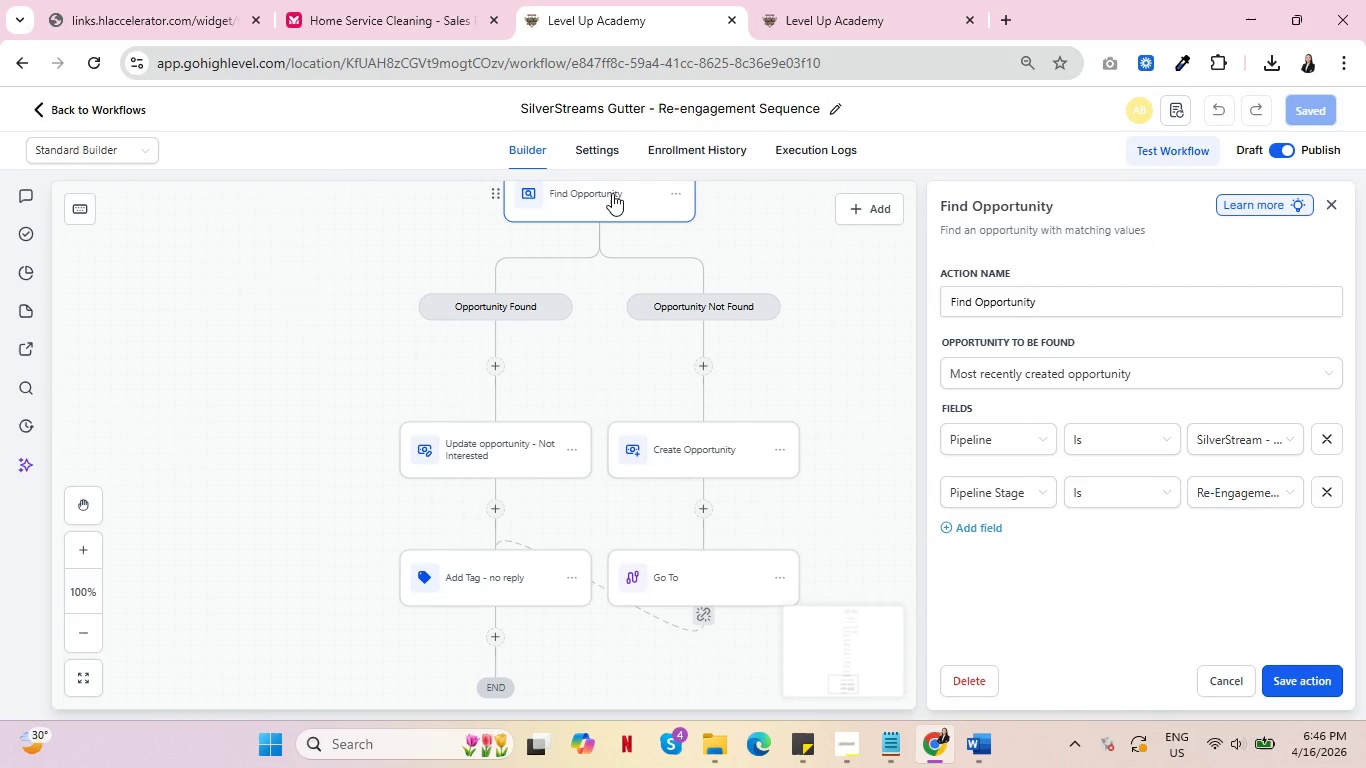 
mouse_move([1224, 482])
 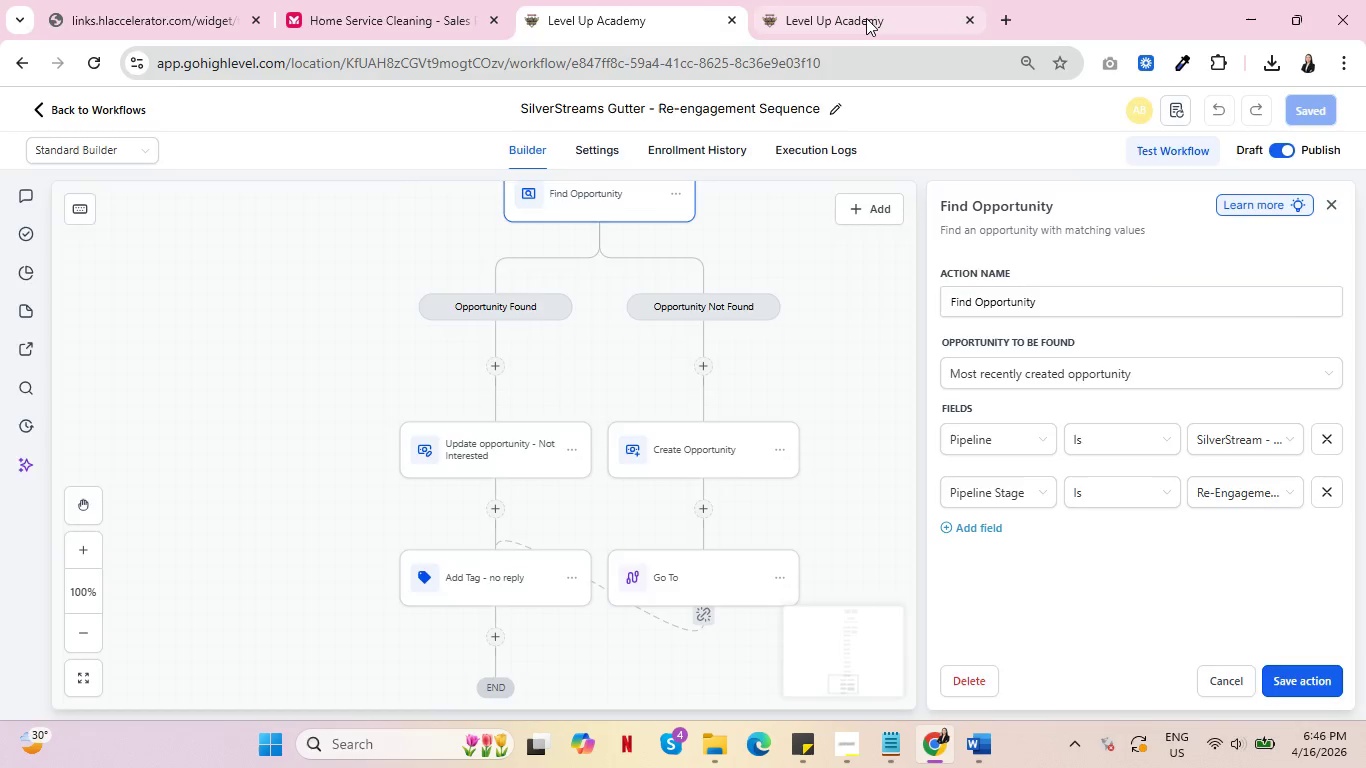 
left_click([866, 18])
 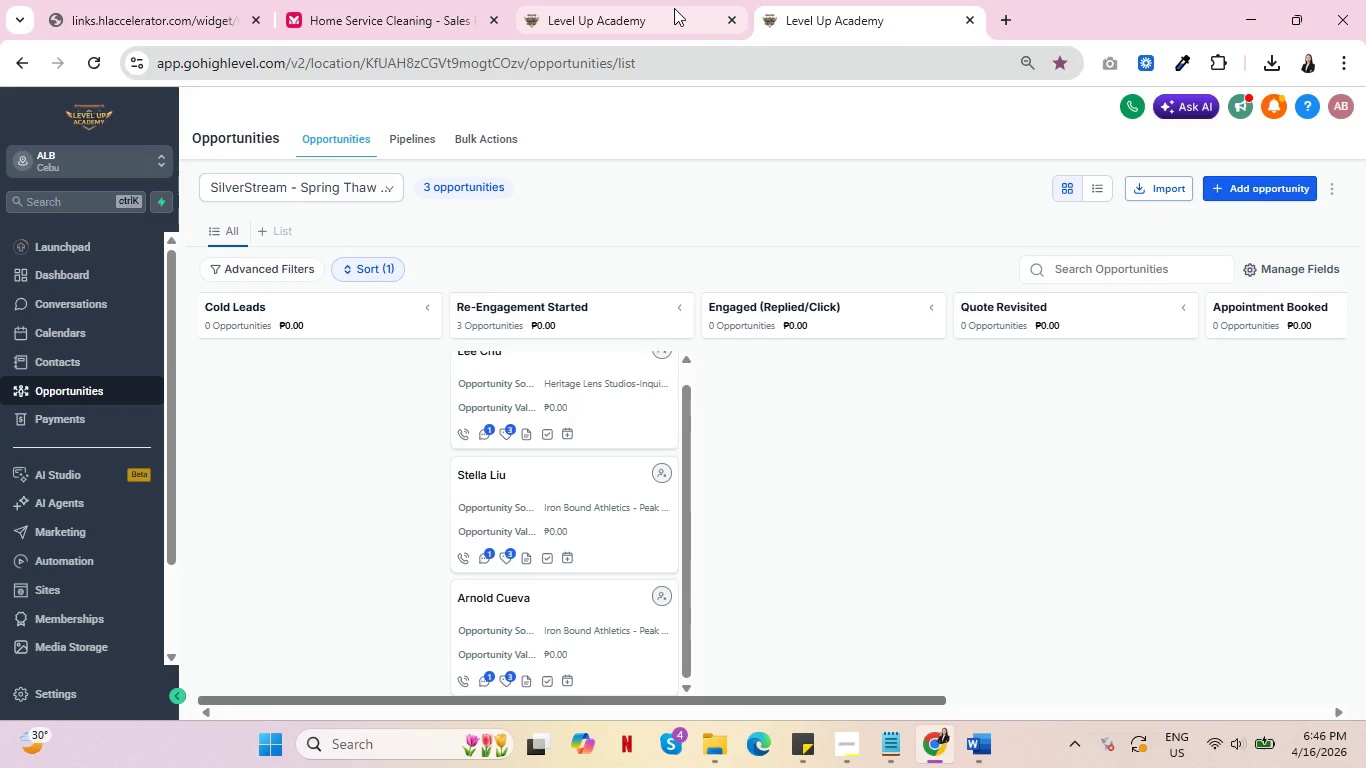 
left_click([674, 8])
 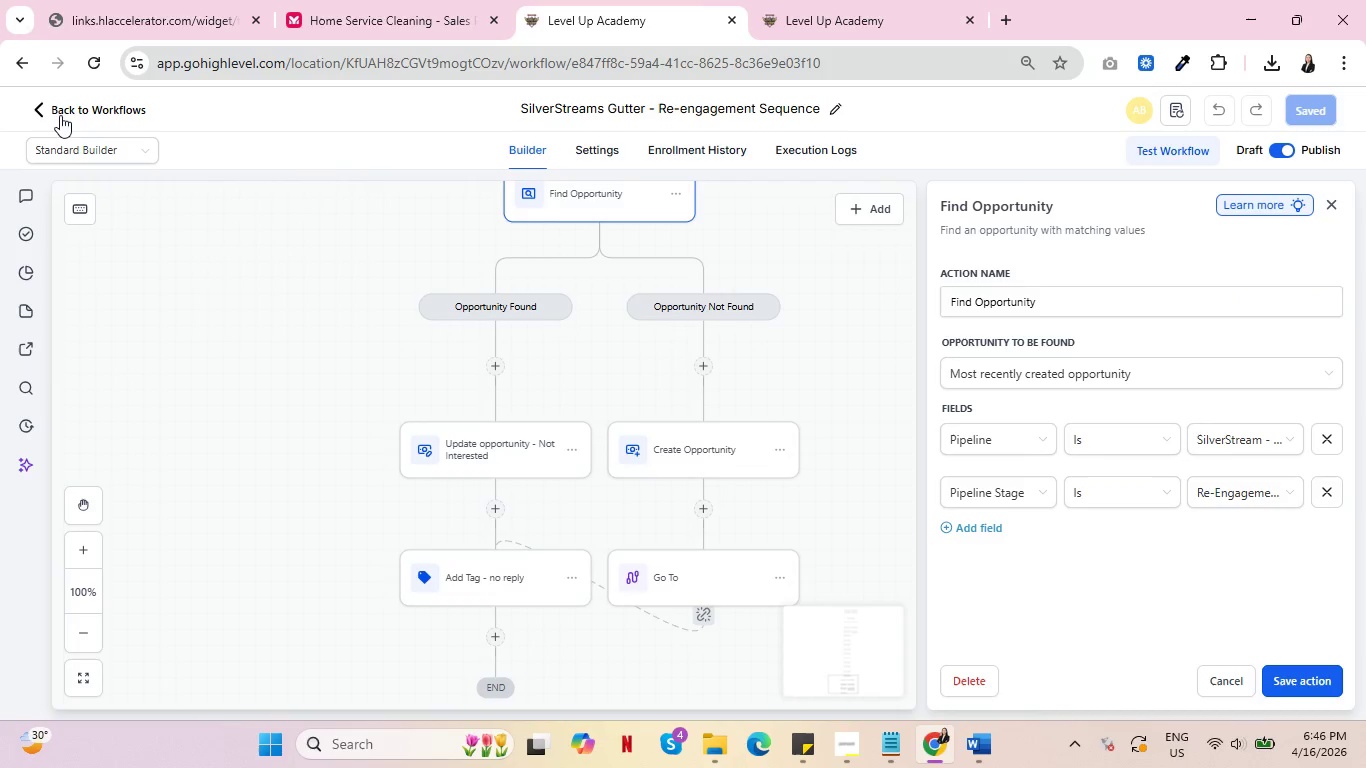 
left_click([63, 107])
 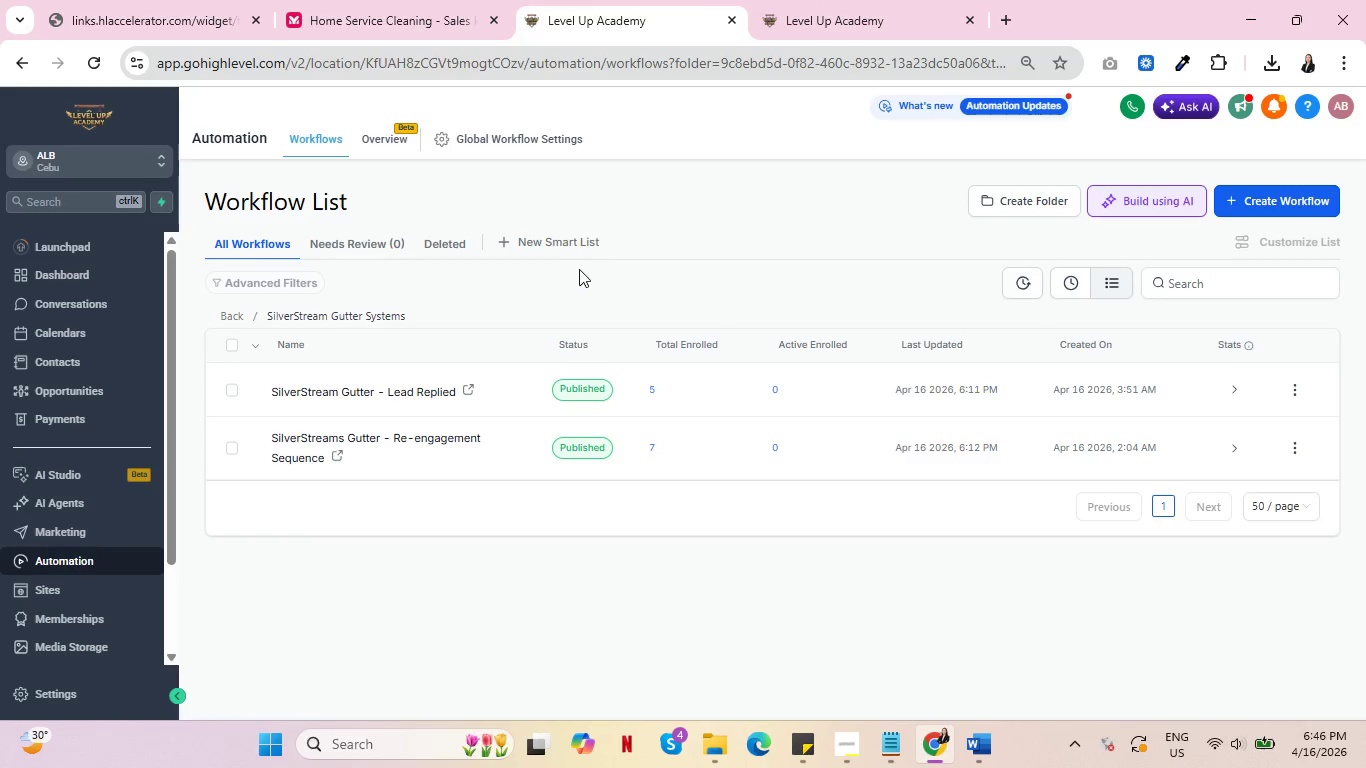 
wait(6.33)
 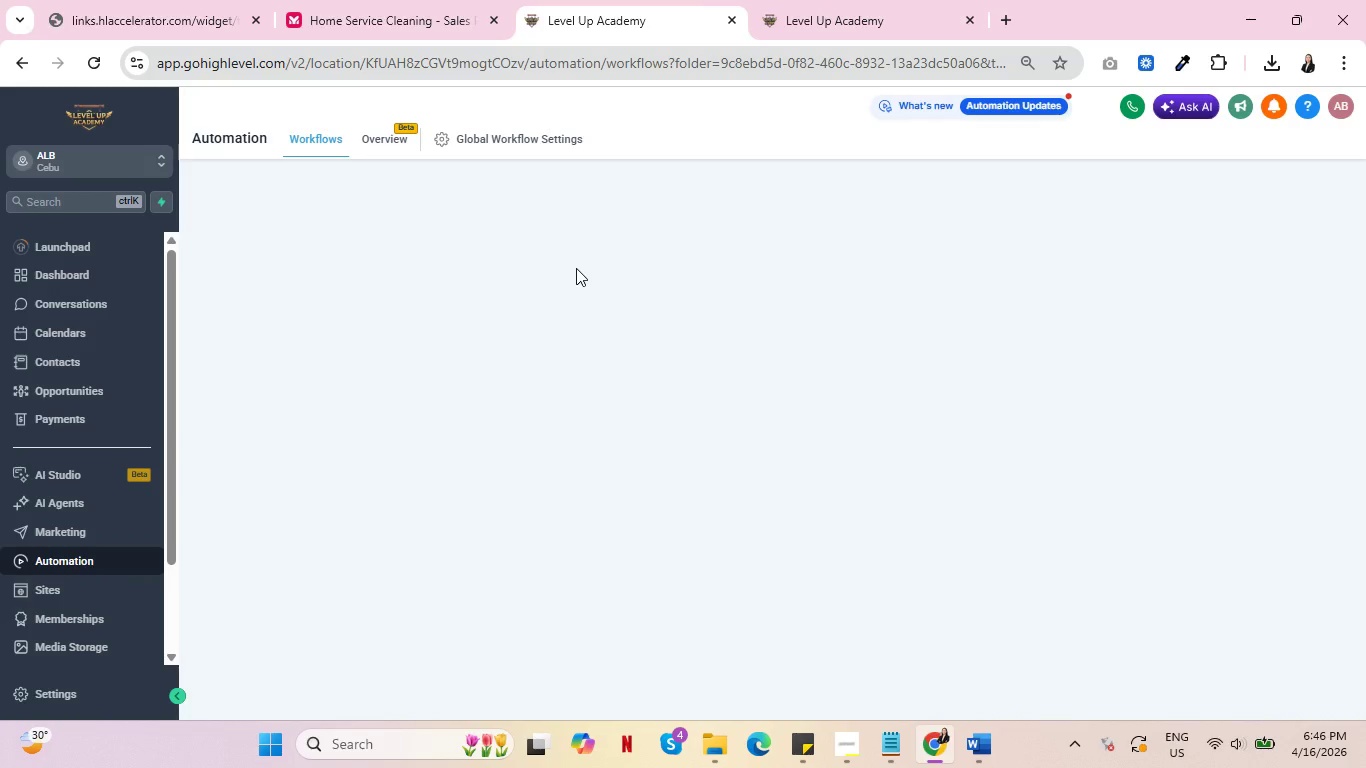 
left_click([385, 380])
 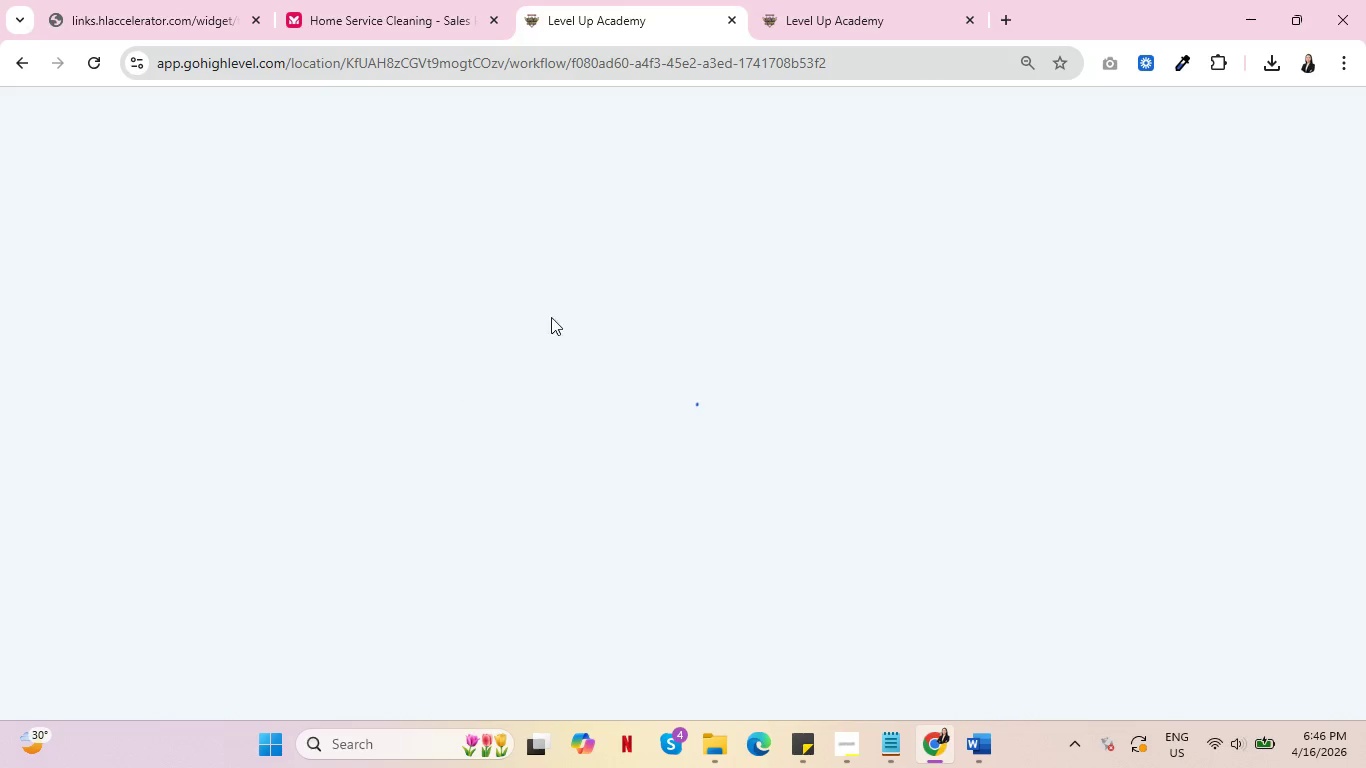 
left_click([866, 0])
 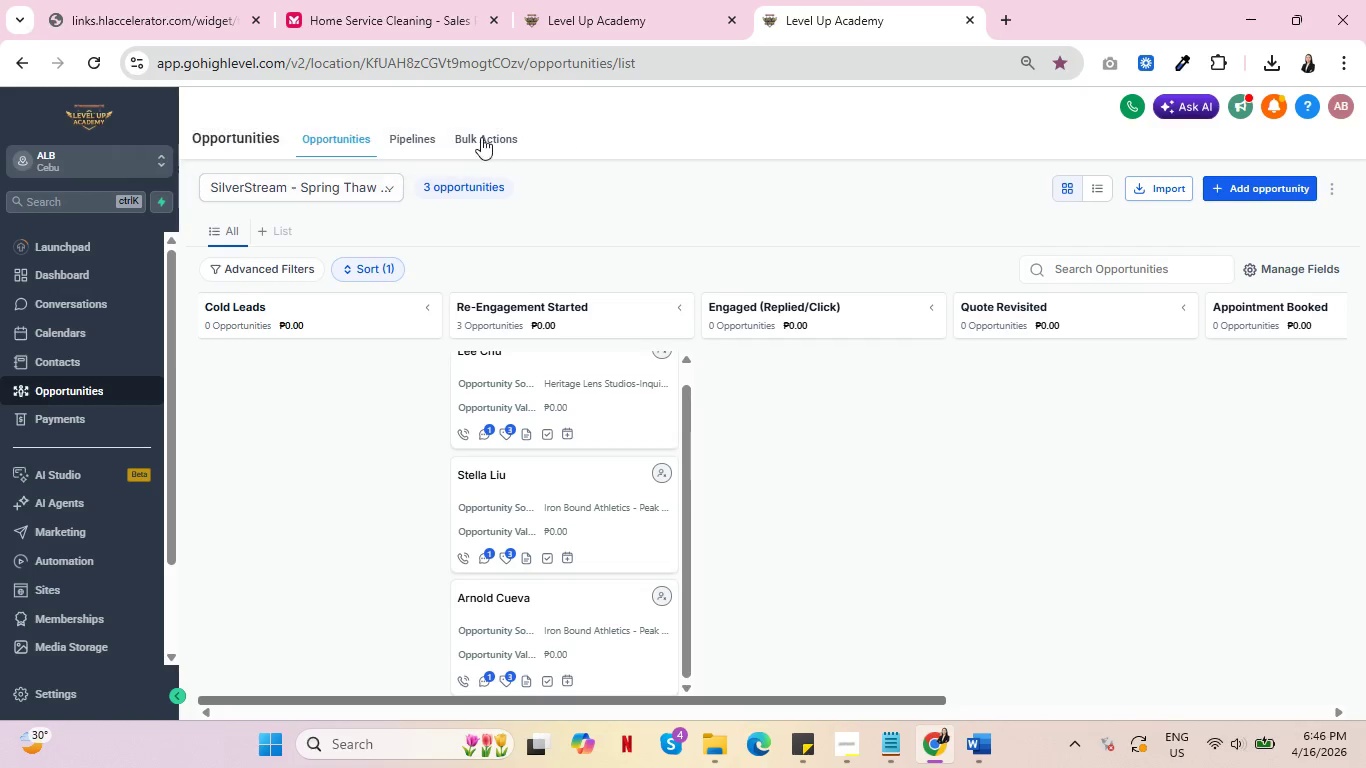 
left_click([417, 137])
 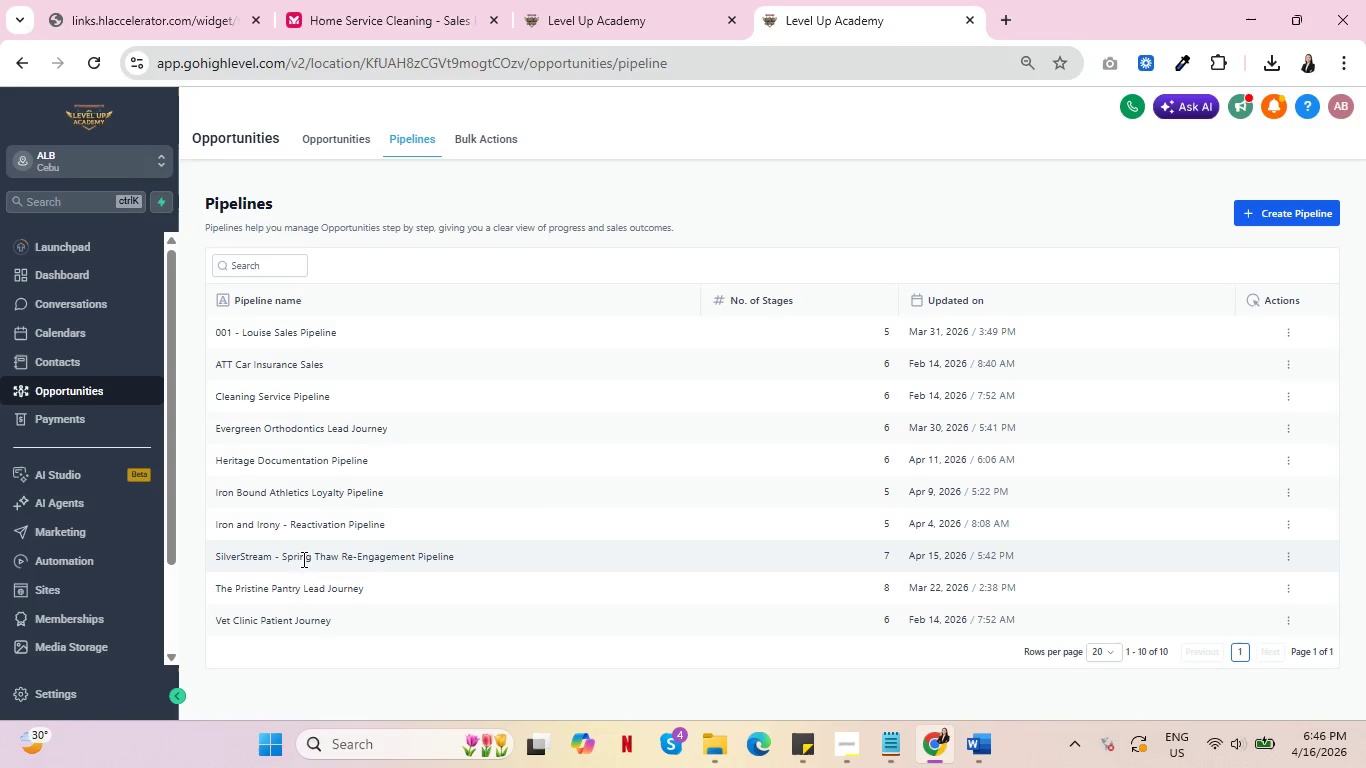 
left_click([1293, 550])
 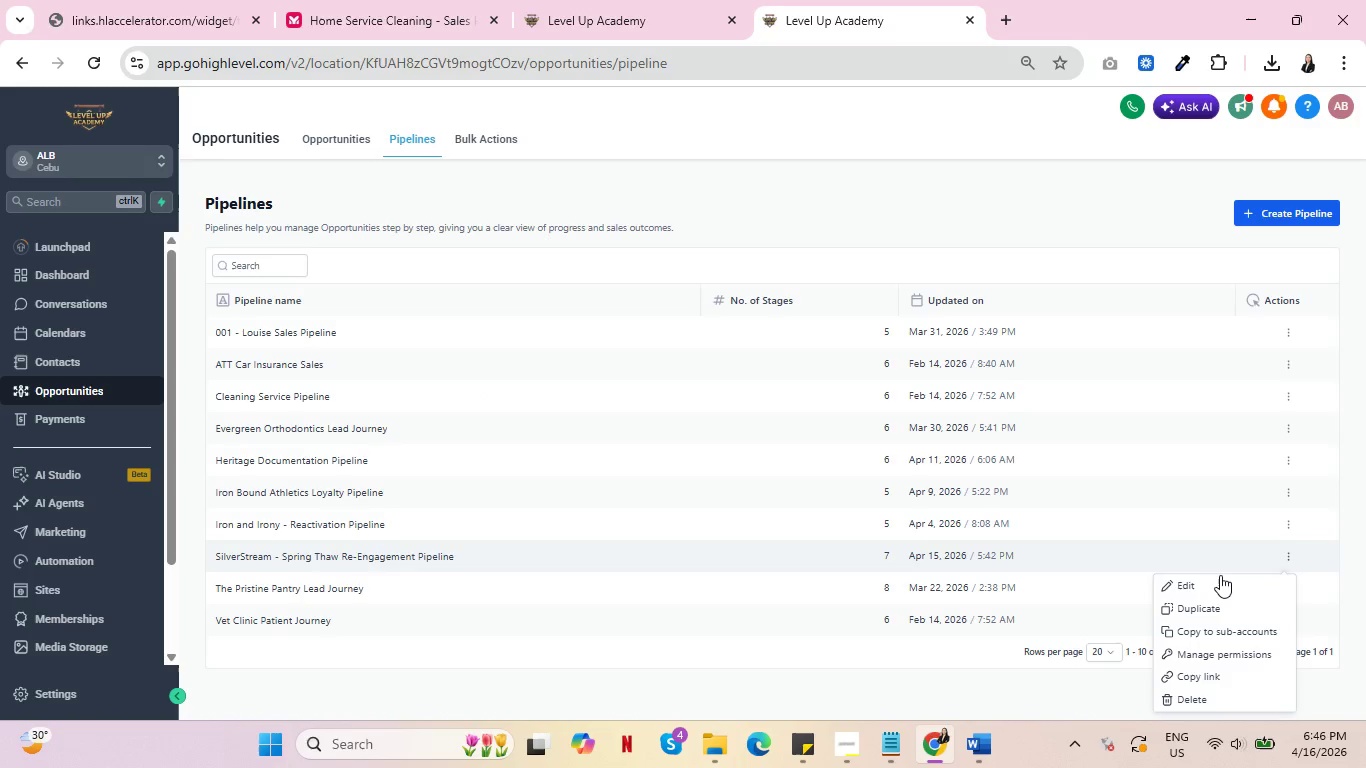 
left_click([1219, 577])
 